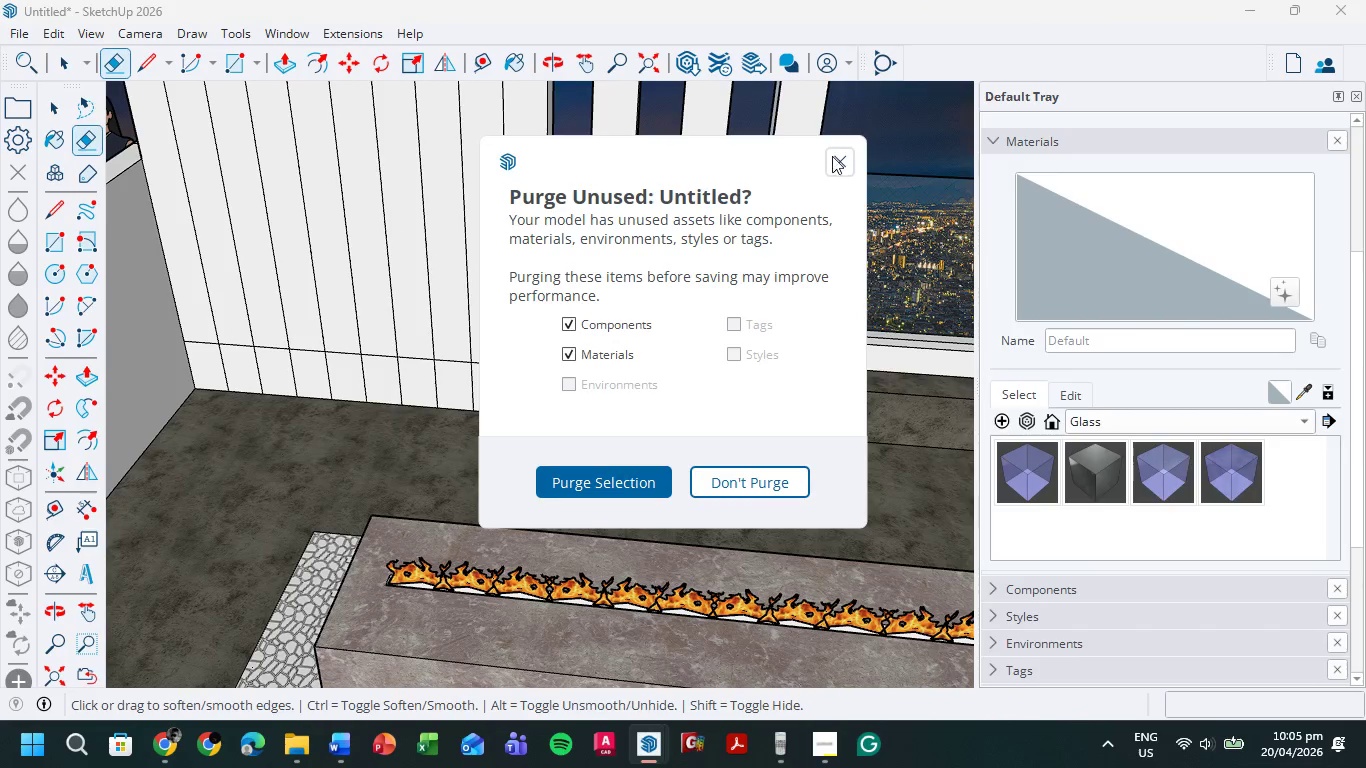 
left_click([839, 170])
 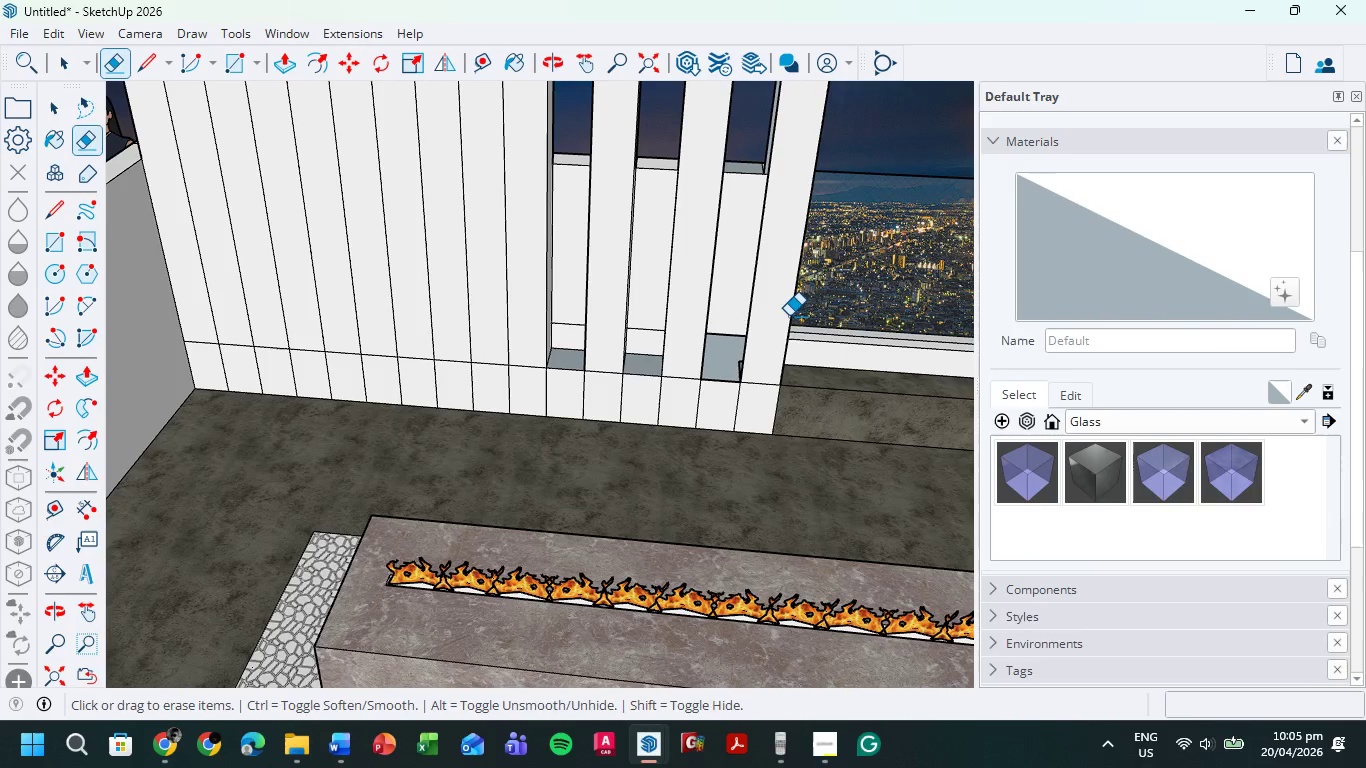 
key(Control+Z)
 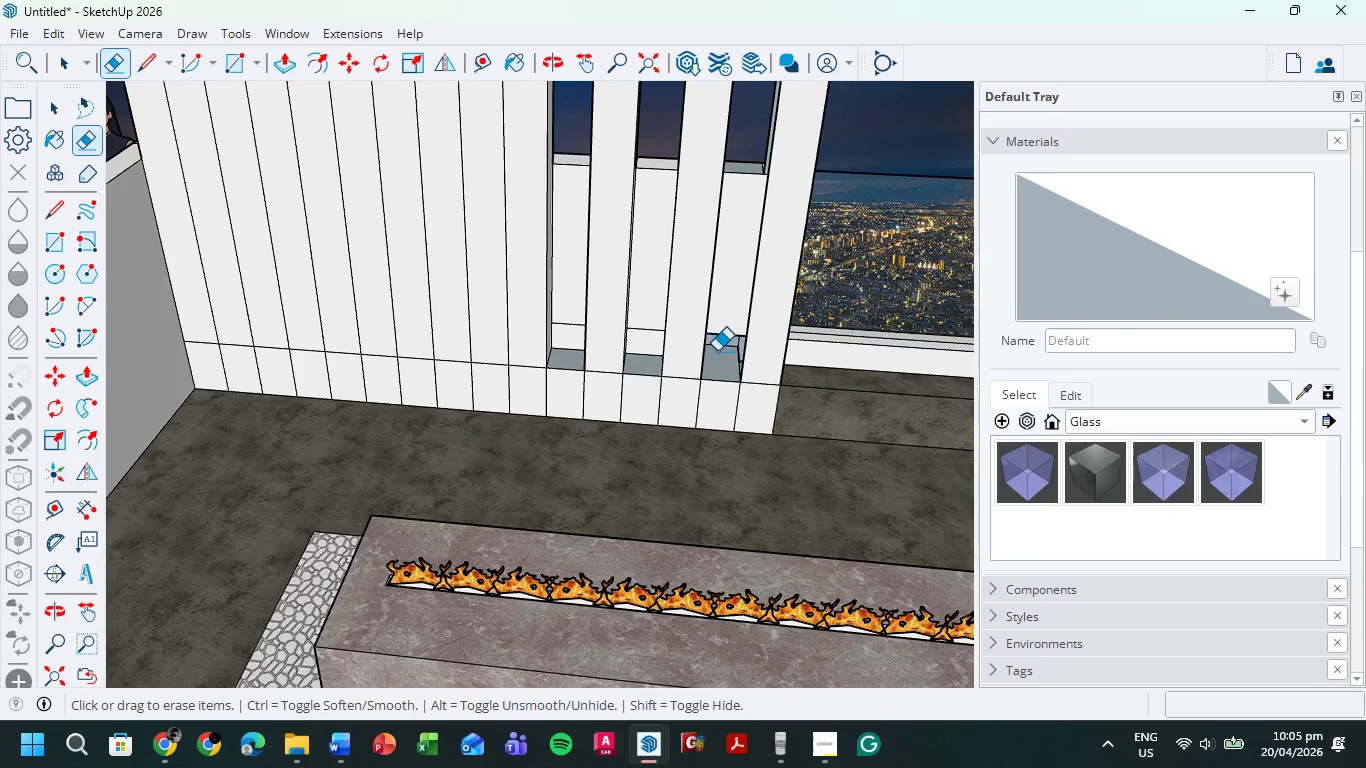 
scroll: coordinate [674, 360], scroll_direction: up, amount: 11.0
 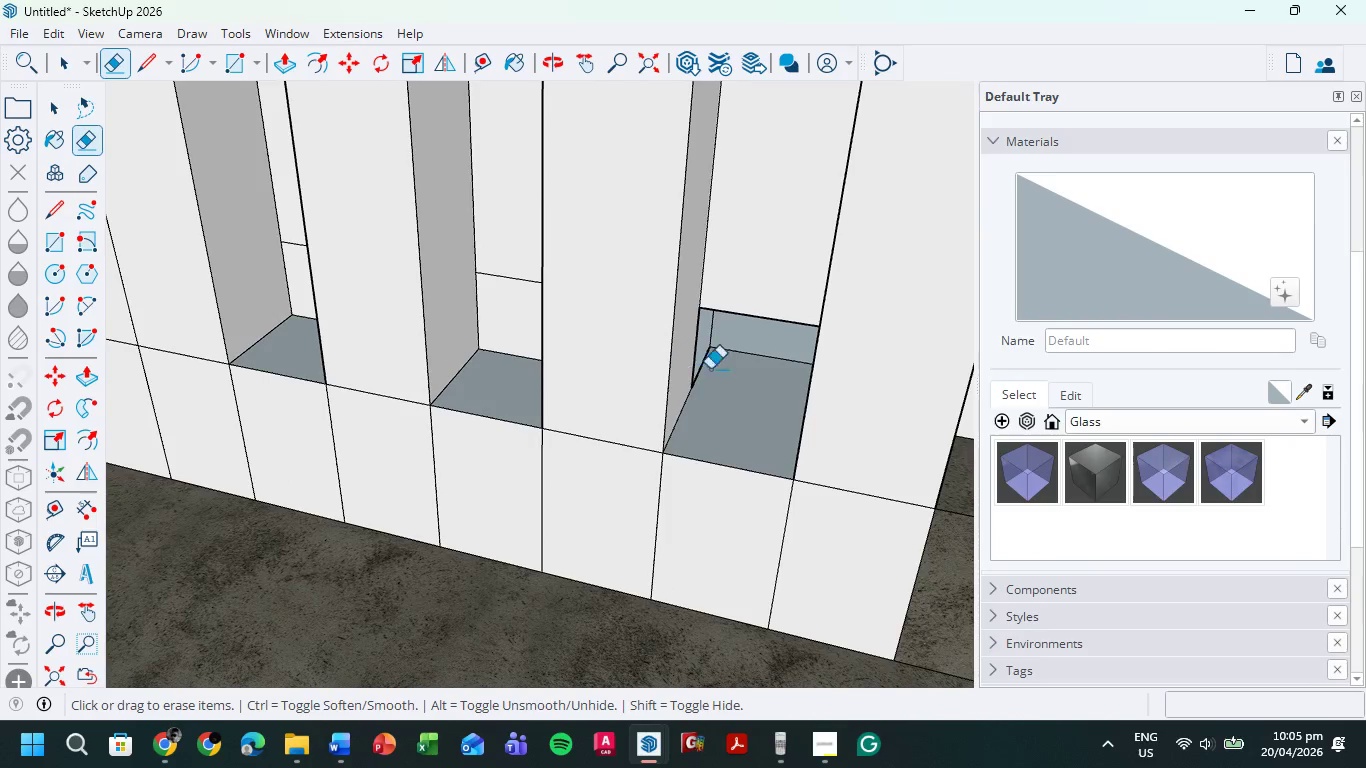 
key(P)
 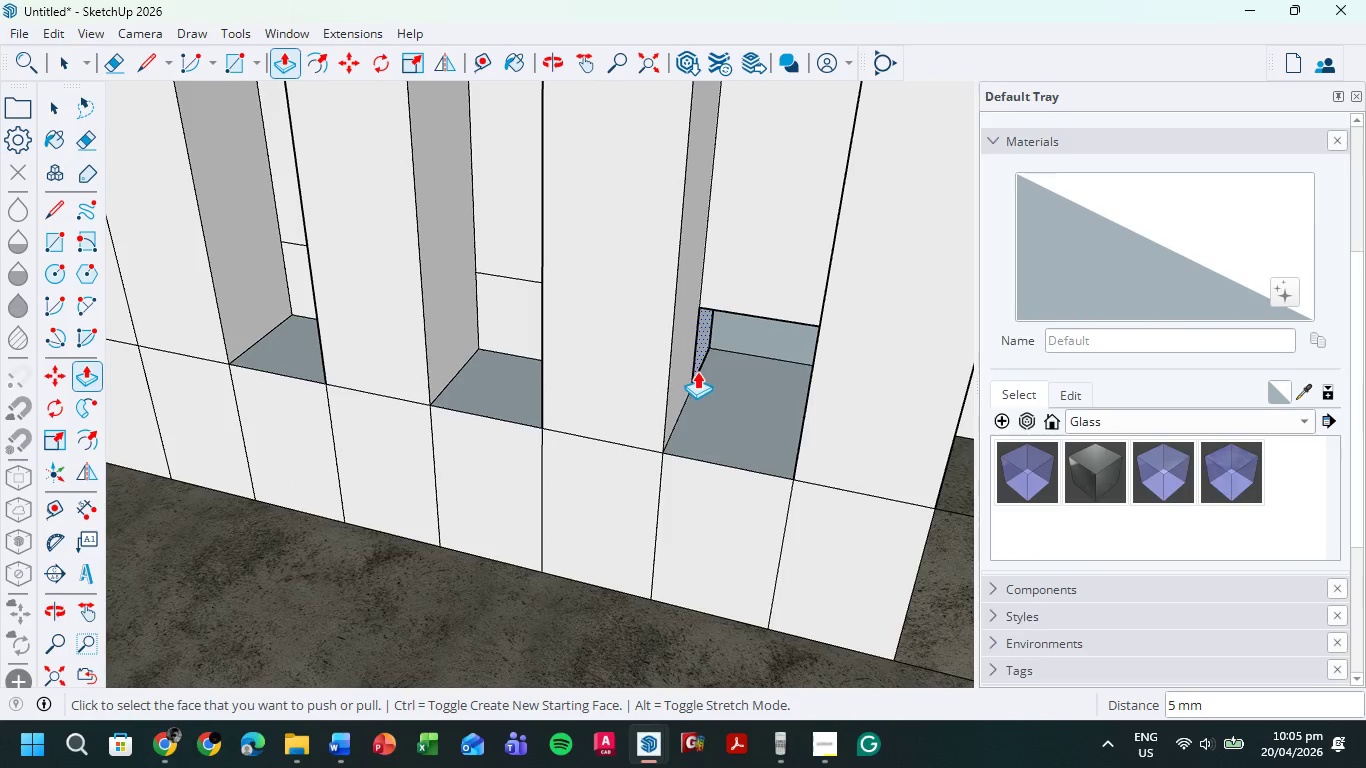 
left_click_drag(start_coordinate=[737, 329], to_coordinate=[712, 369])
 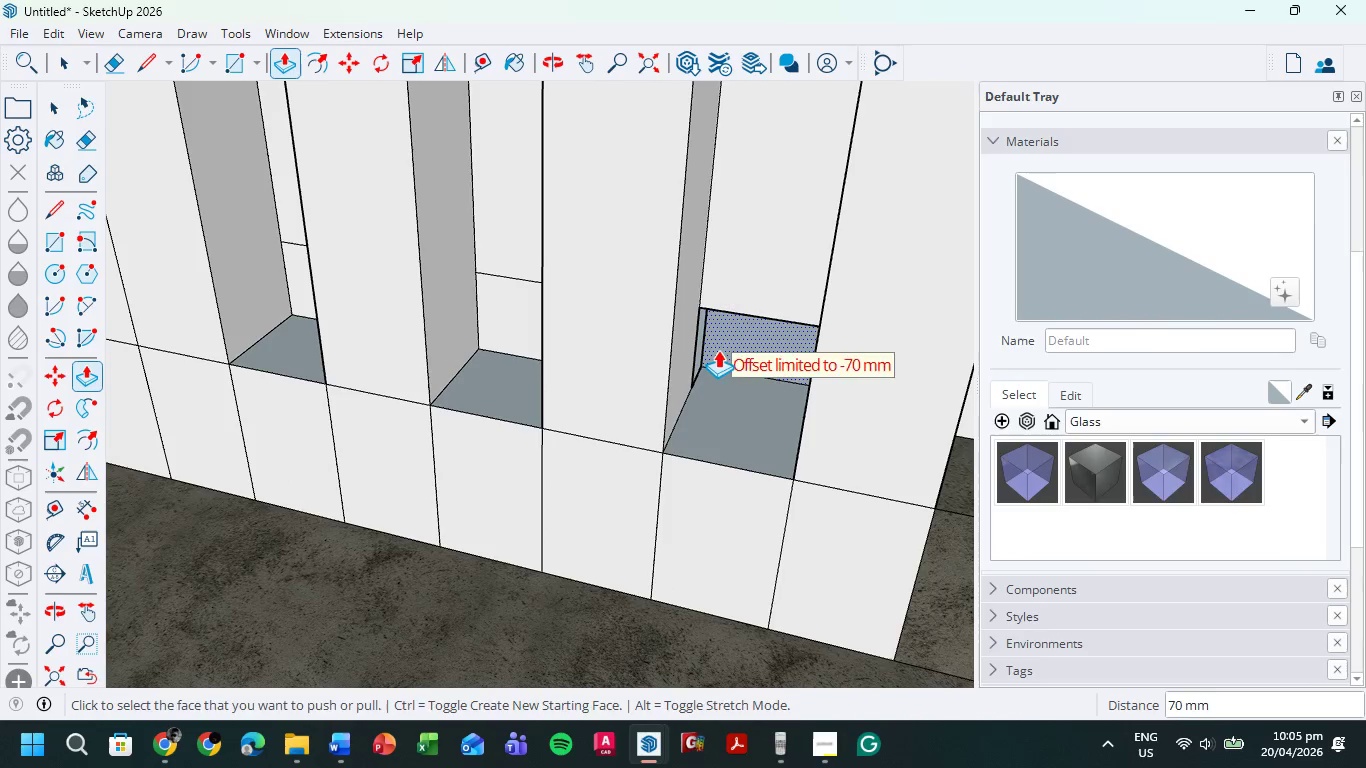 
left_click_drag(start_coordinate=[718, 350], to_coordinate=[698, 370])
 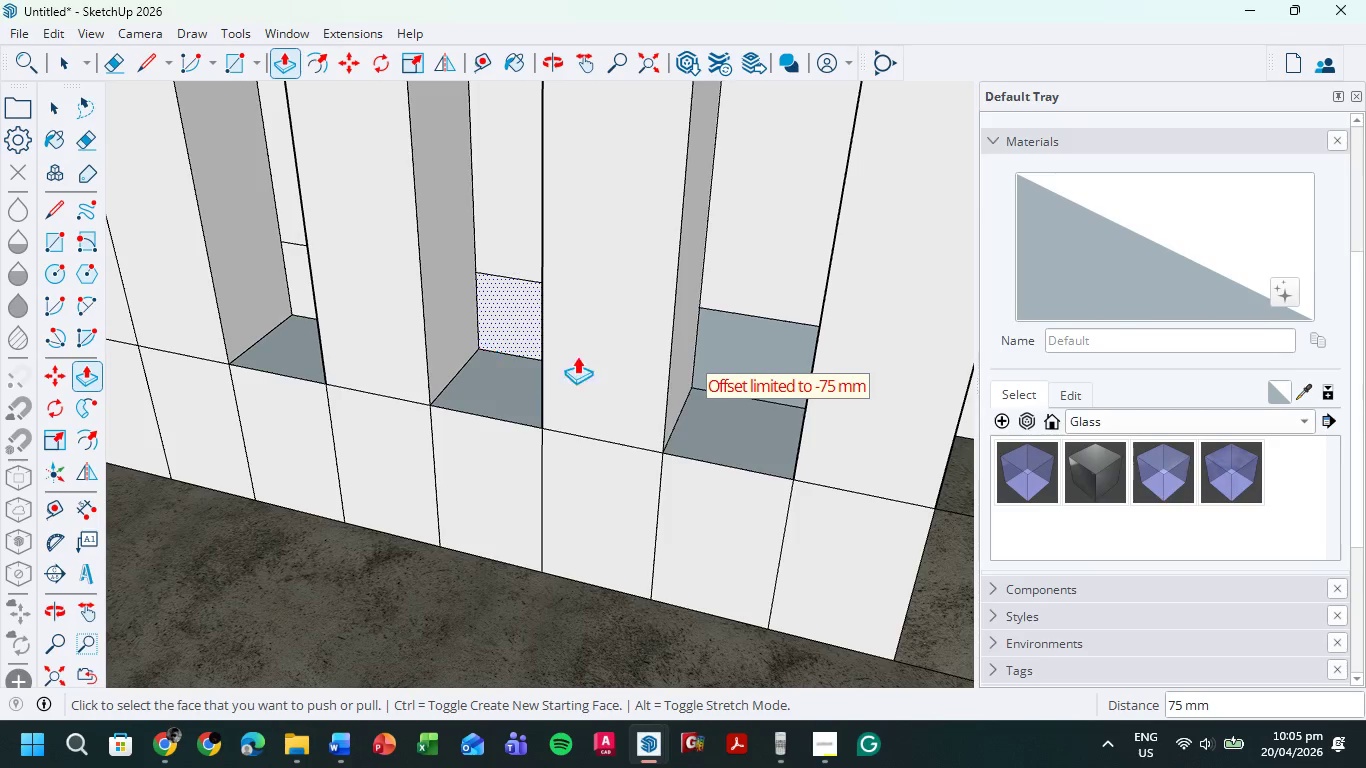 
left_click_drag(start_coordinate=[711, 337], to_coordinate=[695, 312])
 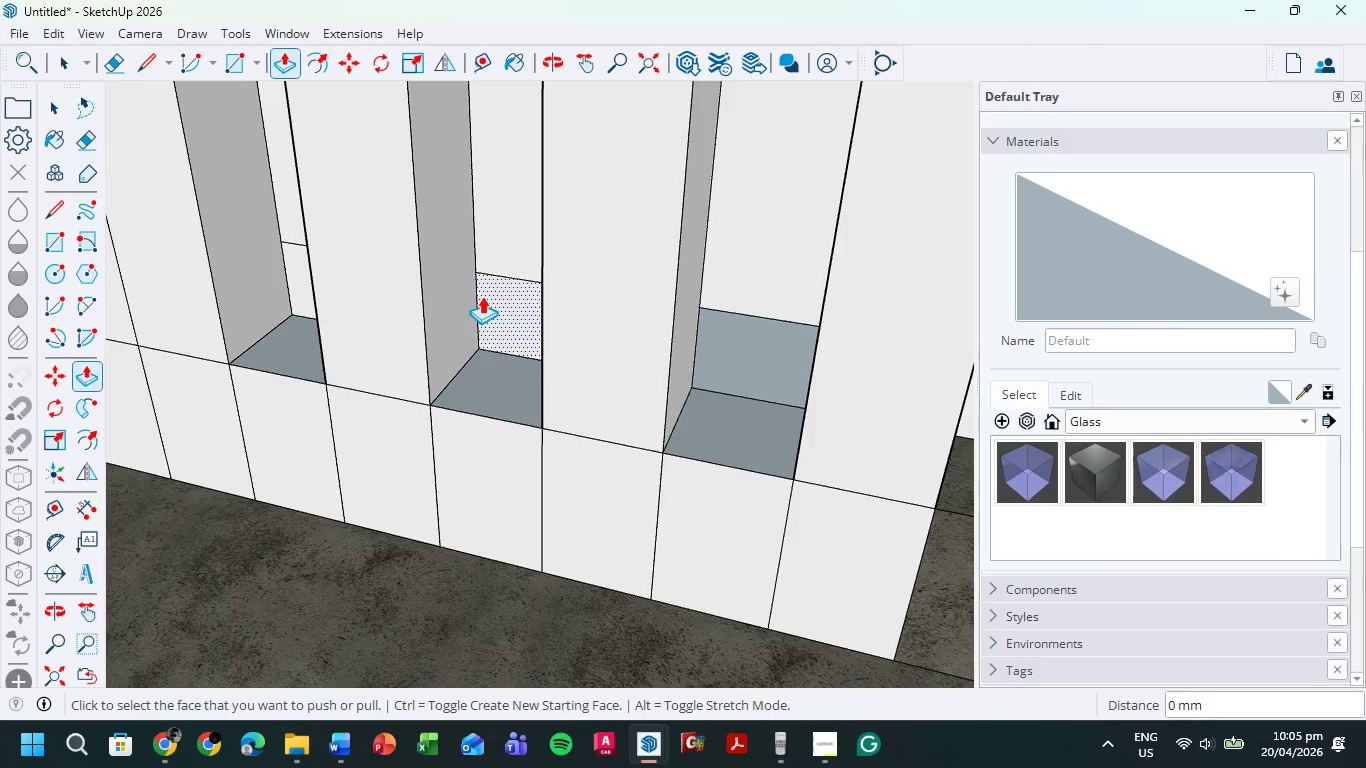 
scroll: coordinate [508, 344], scroll_direction: down, amount: 10.0
 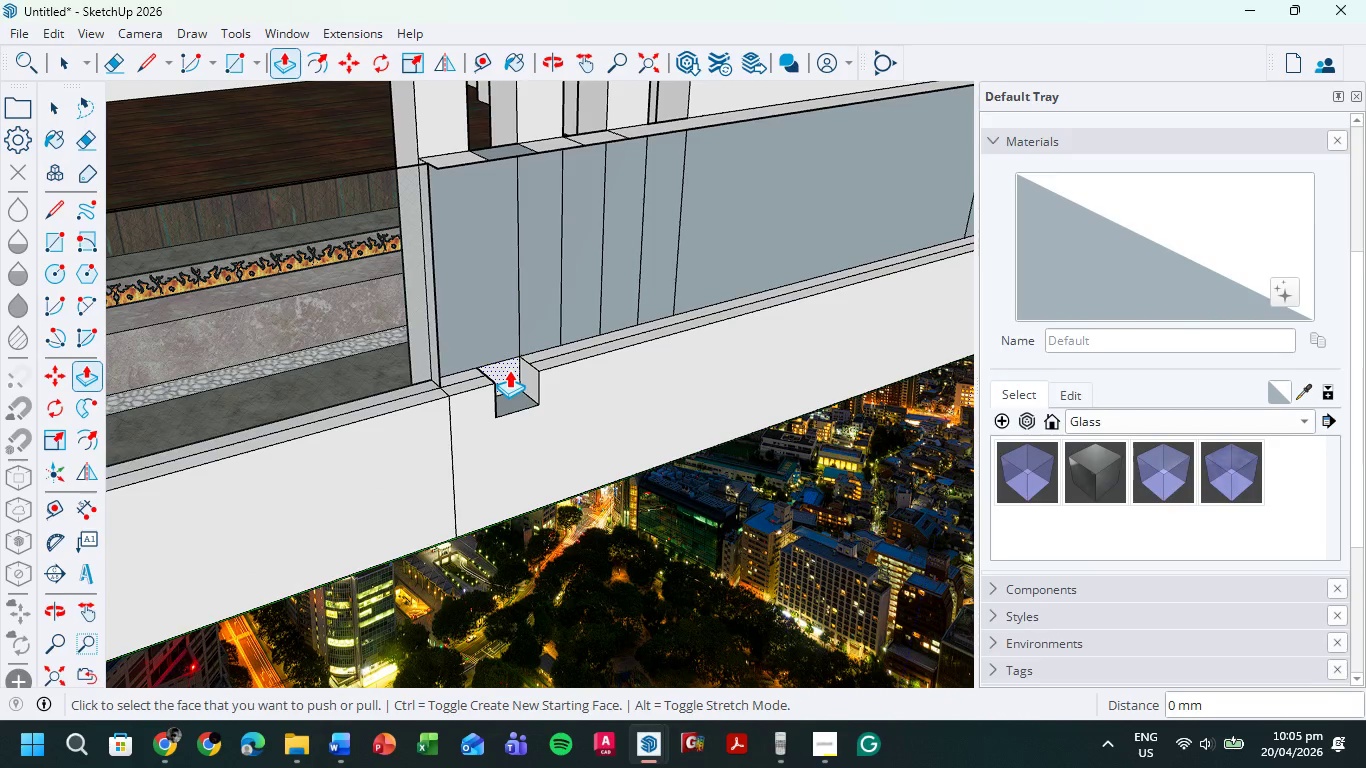 
wait(5.32)
 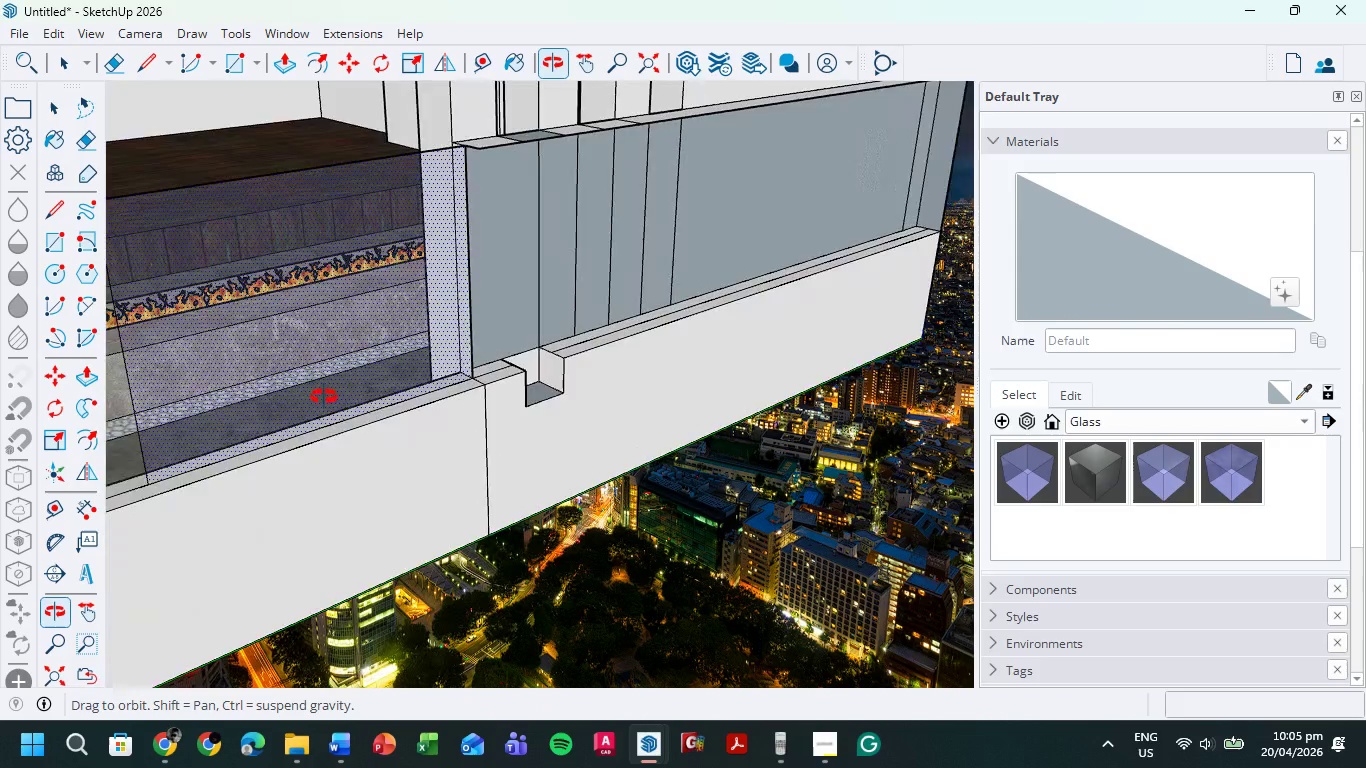 
key(Control+ControlLeft)
 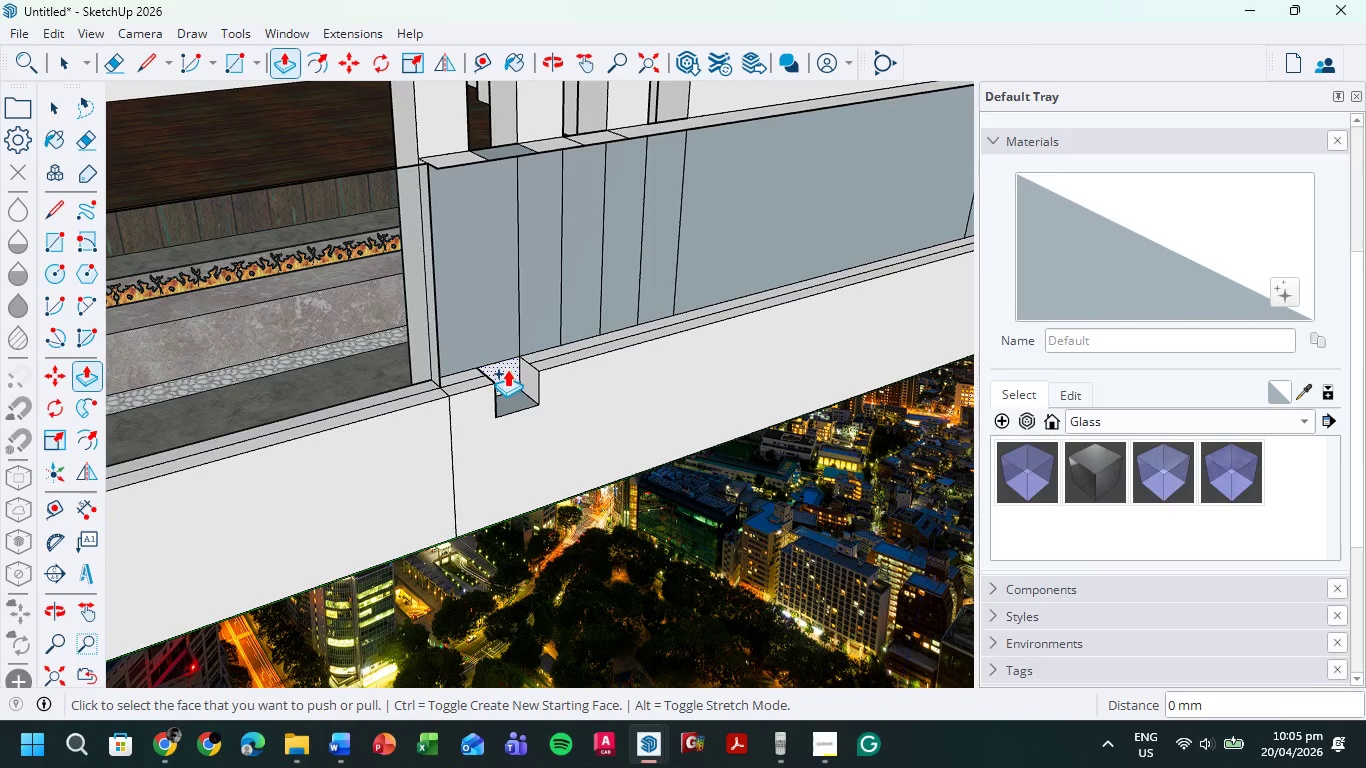 
left_click([507, 369])
 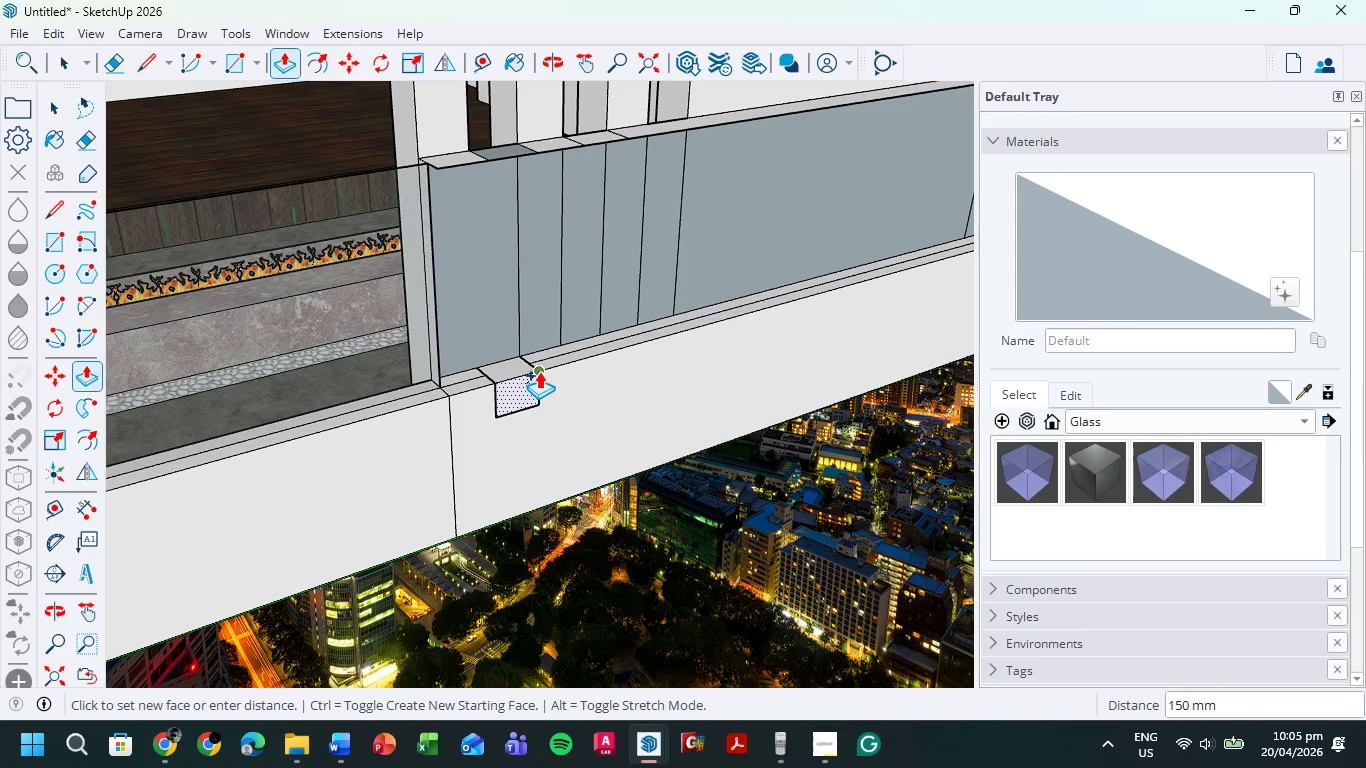 
left_click([539, 371])
 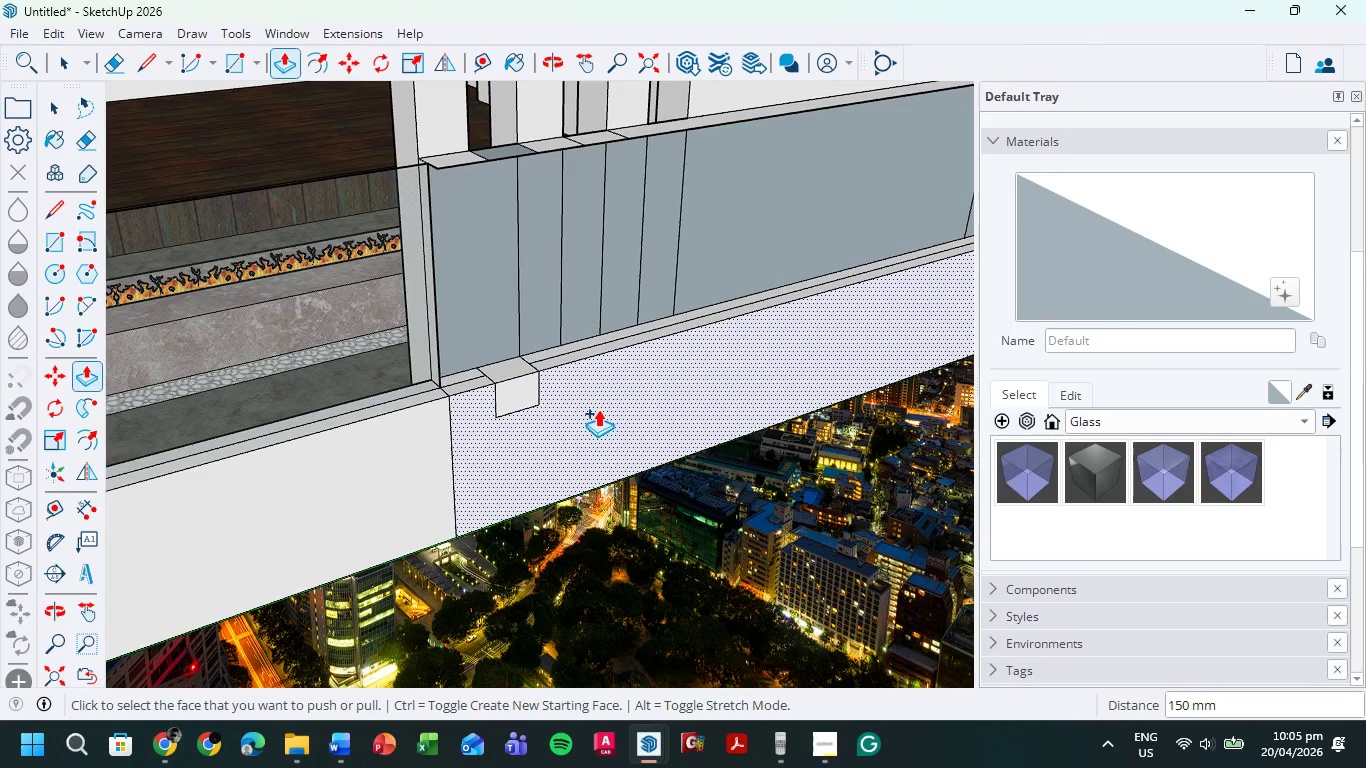 
key(E)
 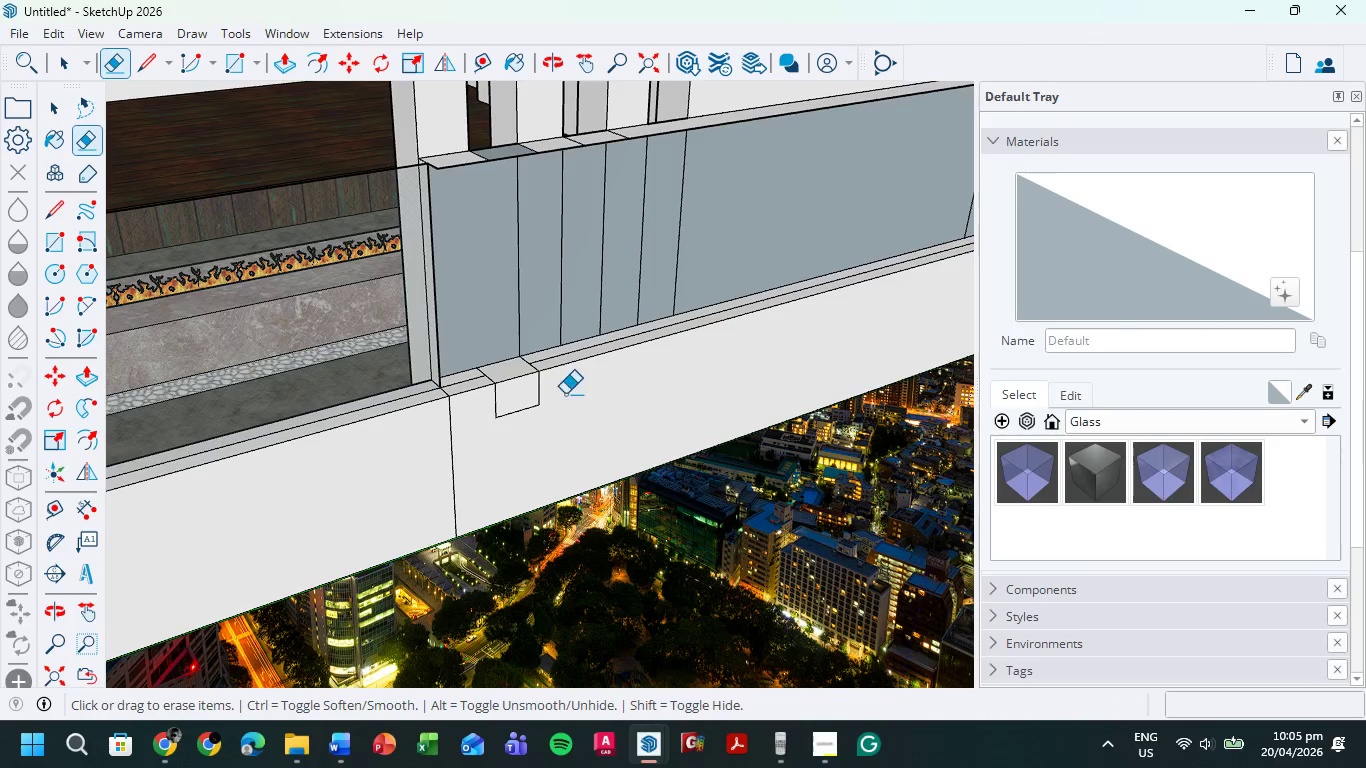 
left_click_drag(start_coordinate=[565, 394], to_coordinate=[492, 408])
 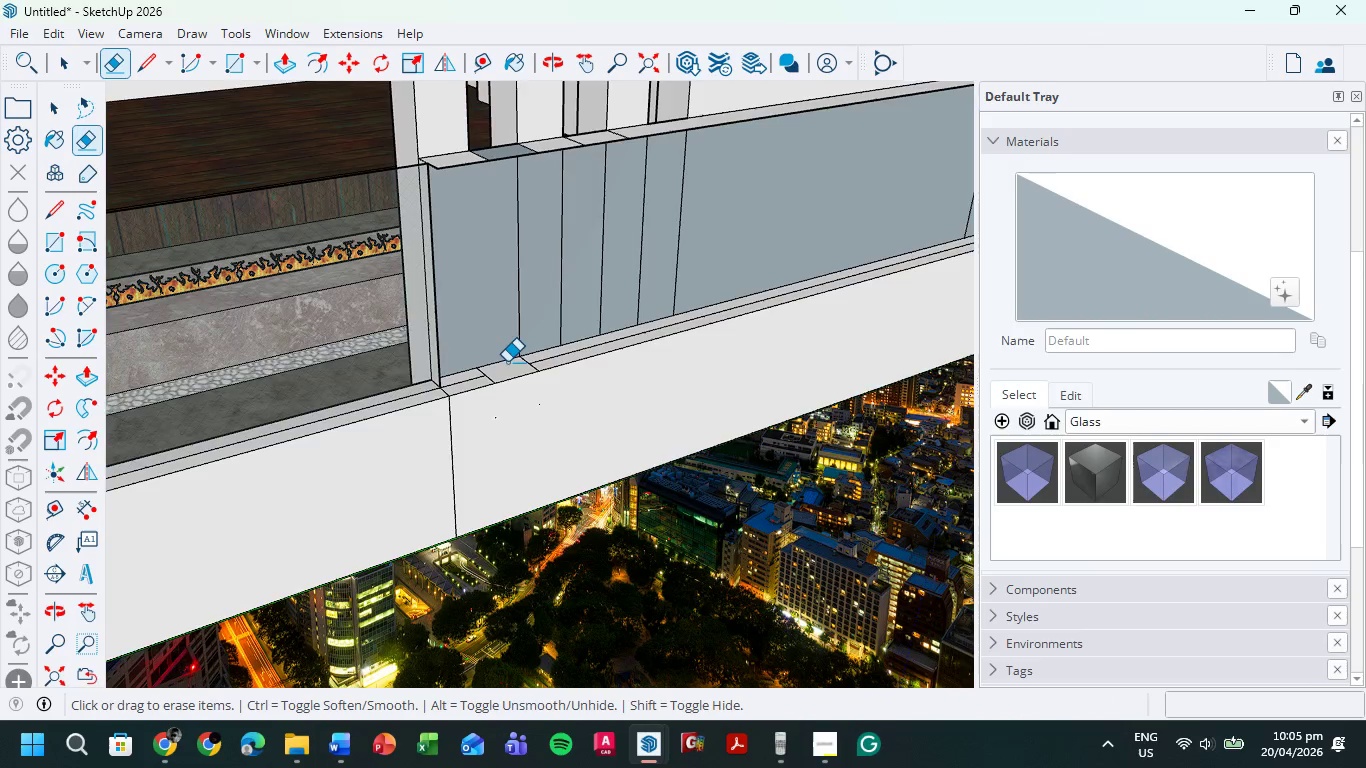 
scroll: coordinate [506, 363], scroll_direction: up, amount: 6.0
 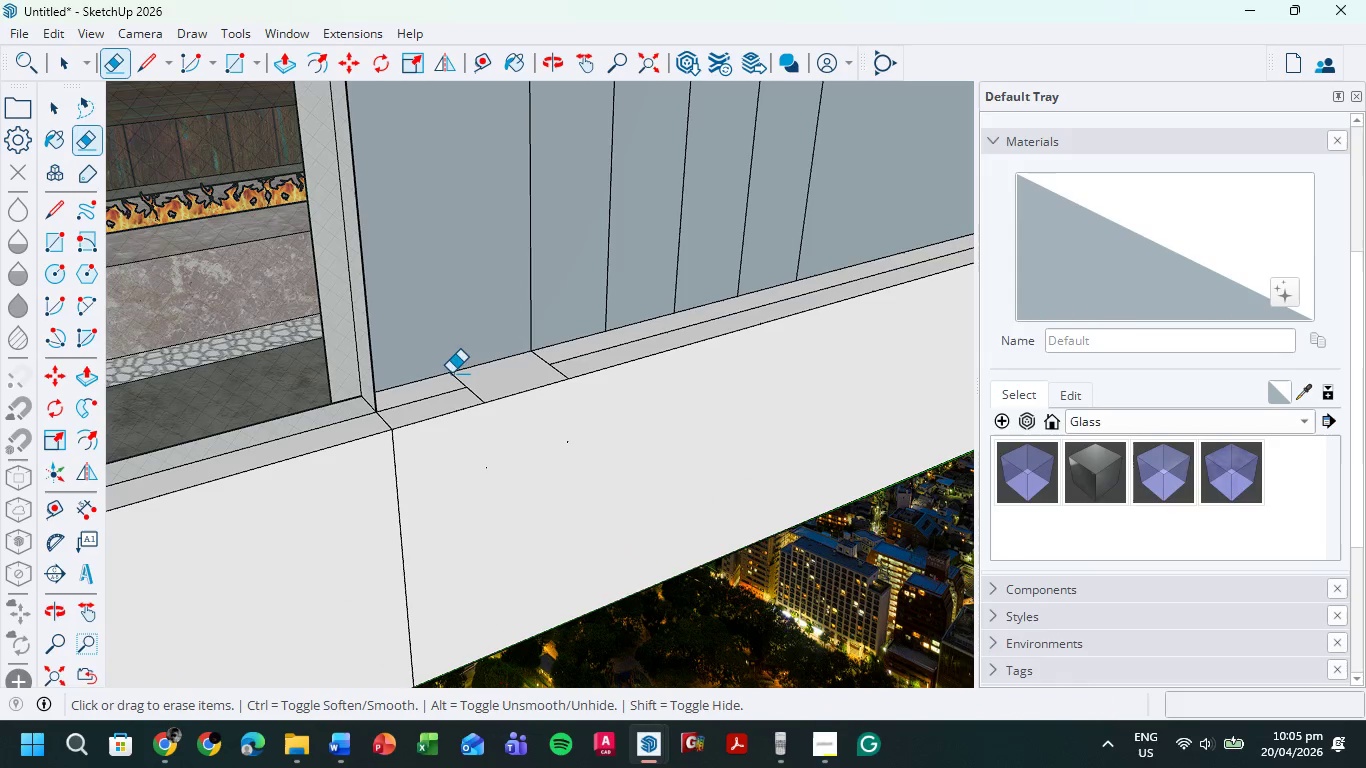 
left_click_drag(start_coordinate=[451, 377], to_coordinate=[479, 396])
 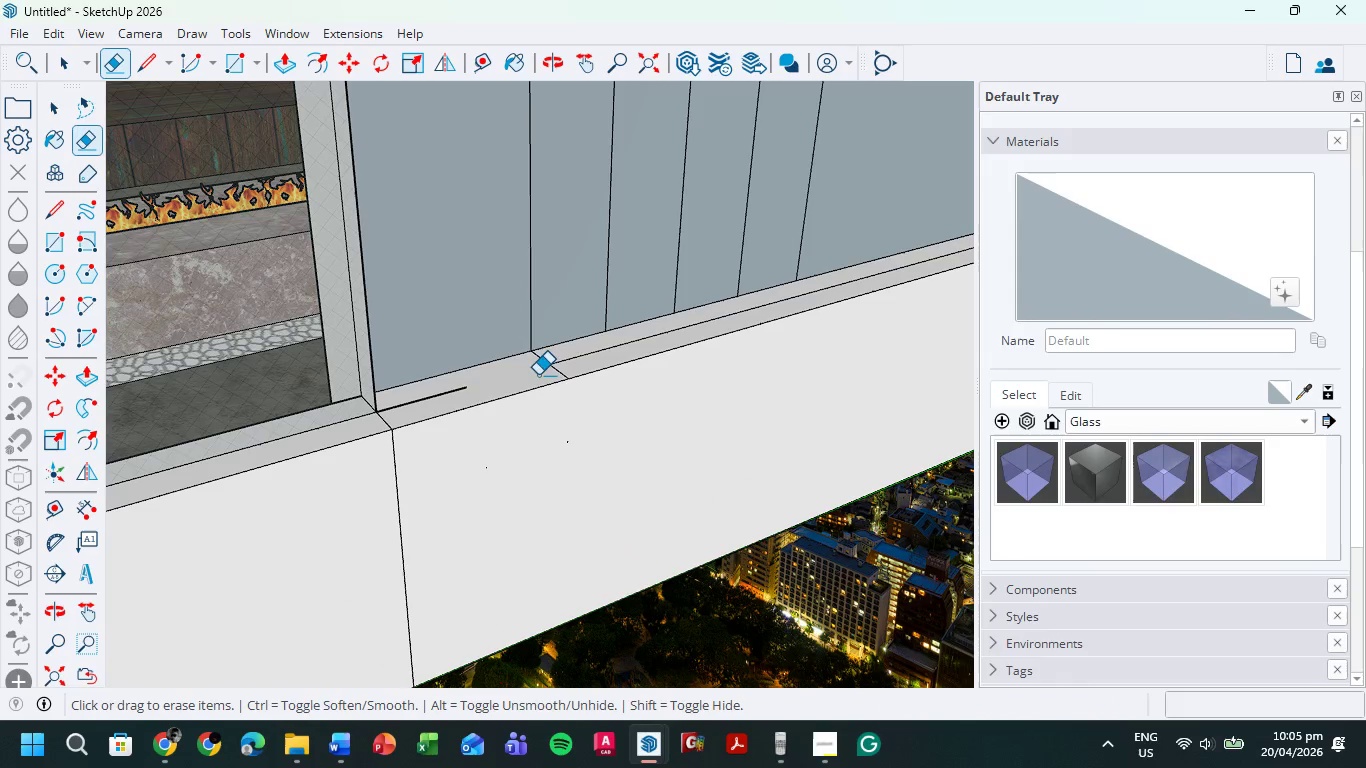 
left_click_drag(start_coordinate=[540, 375], to_coordinate=[544, 357])
 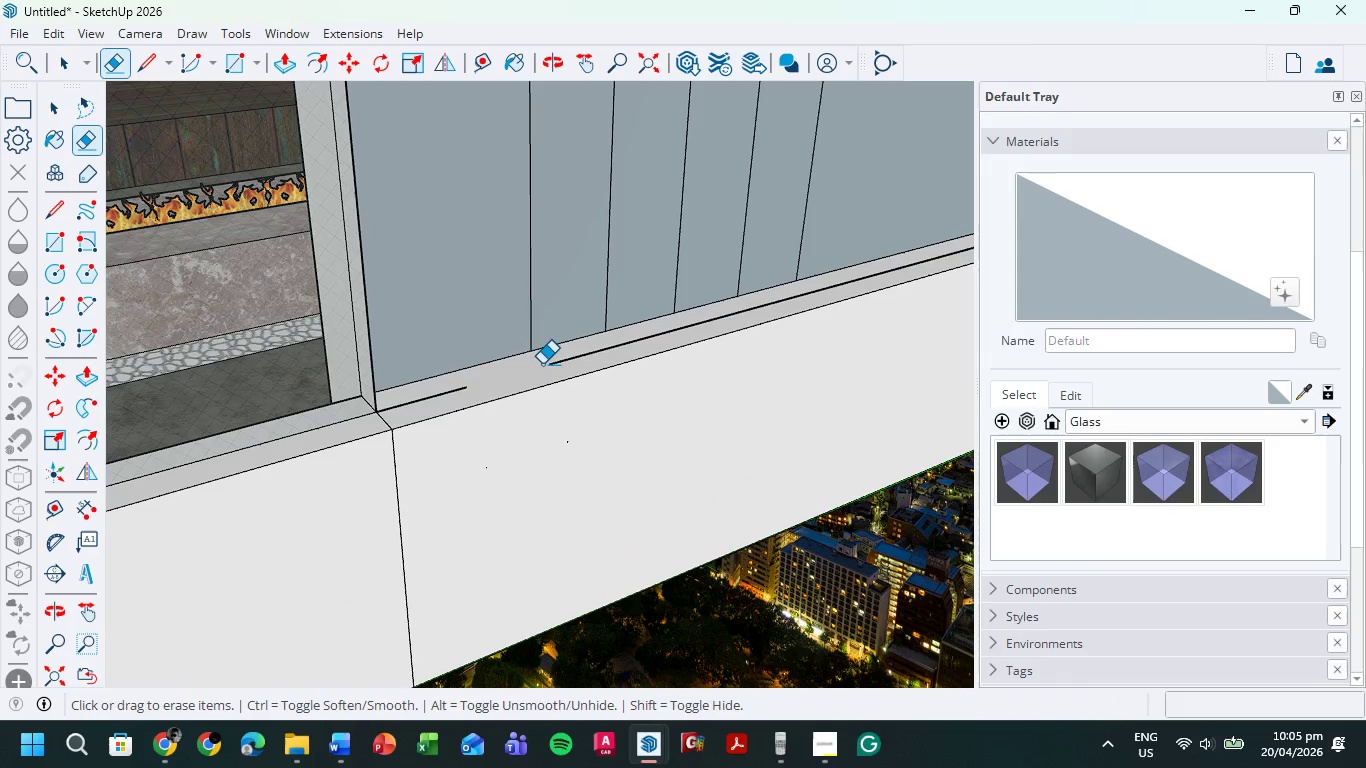 
key(L)
 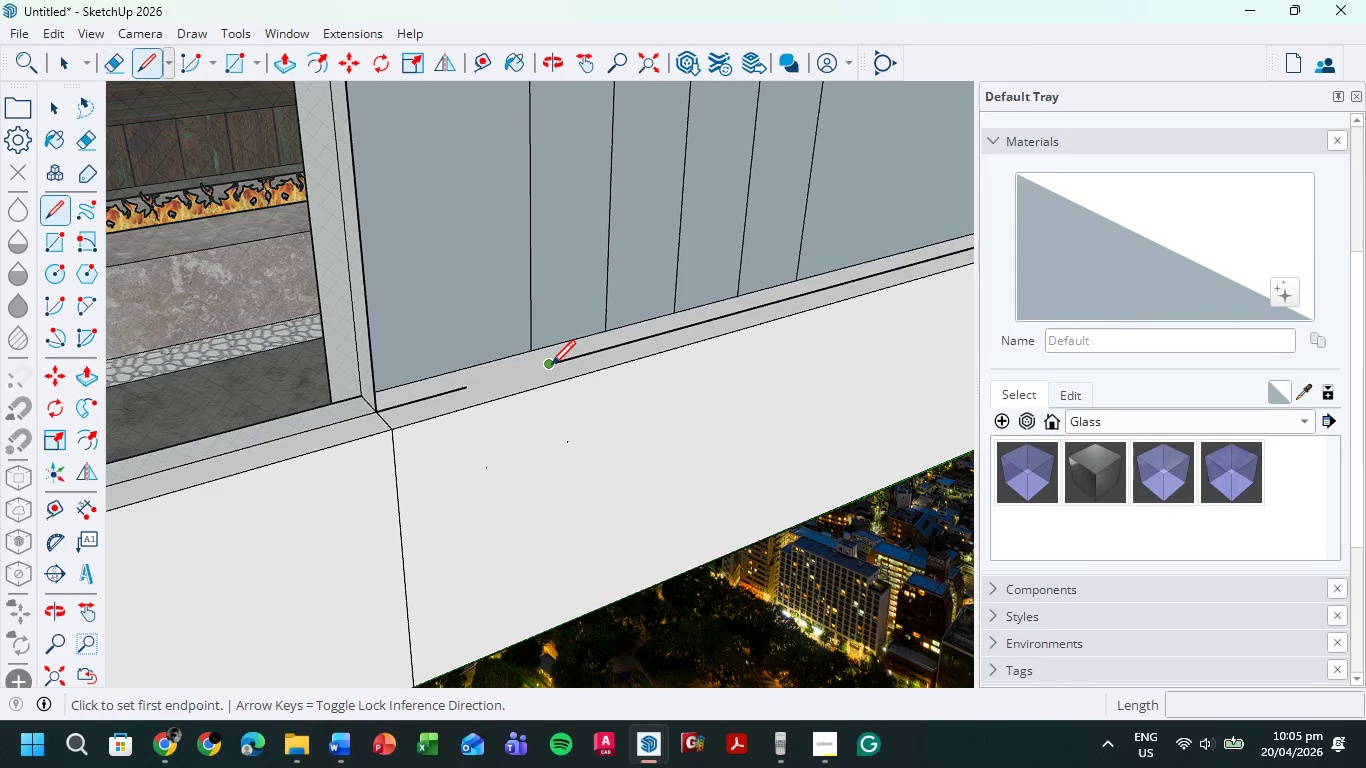 
left_click_drag(start_coordinate=[551, 367], to_coordinate=[512, 370])
 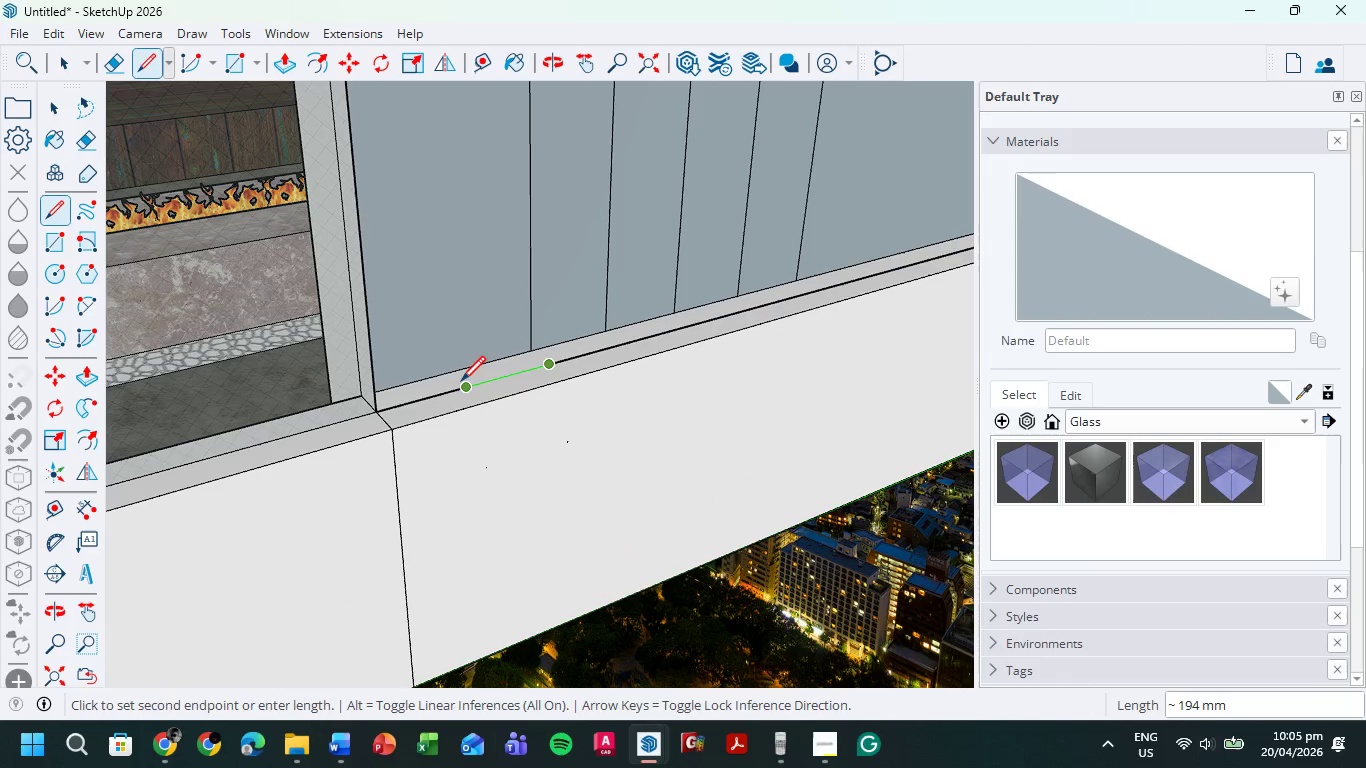 
left_click([461, 384])
 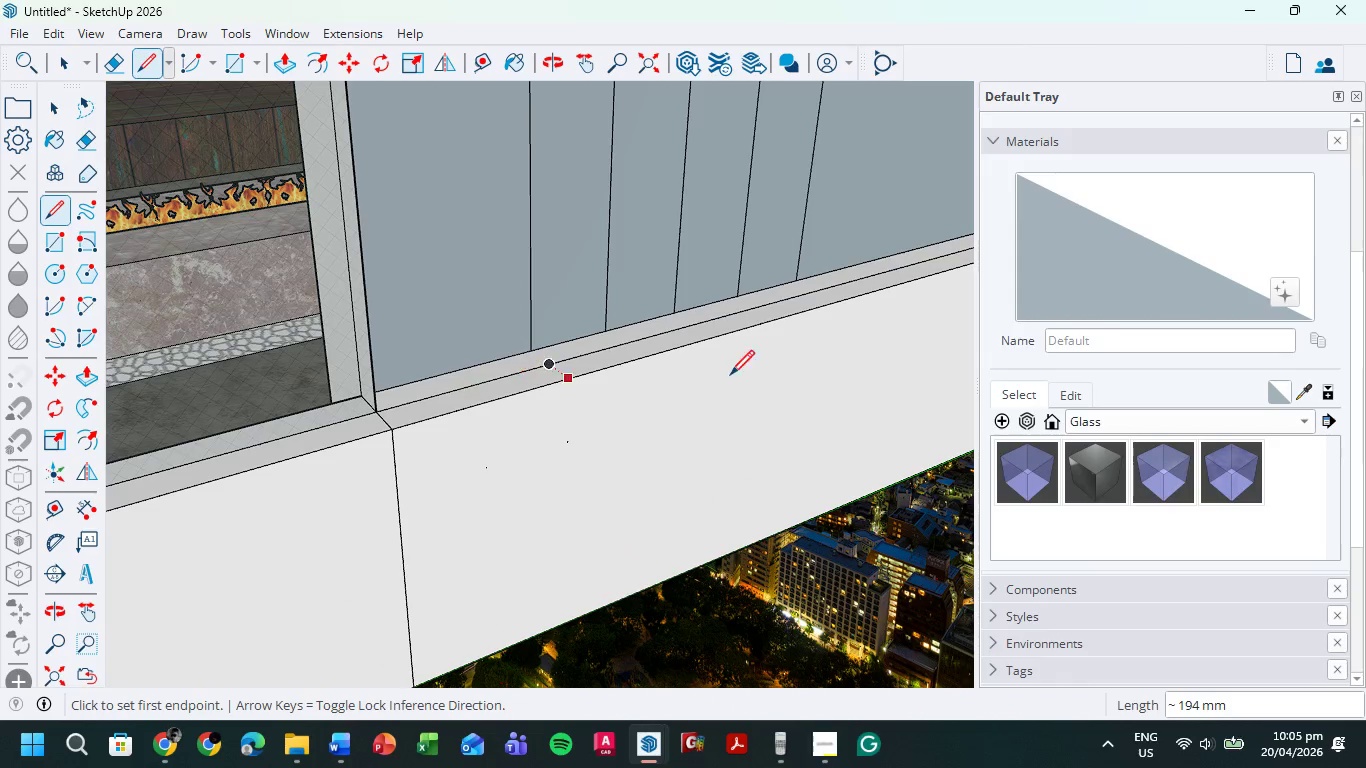 
scroll: coordinate [739, 389], scroll_direction: down, amount: 6.0
 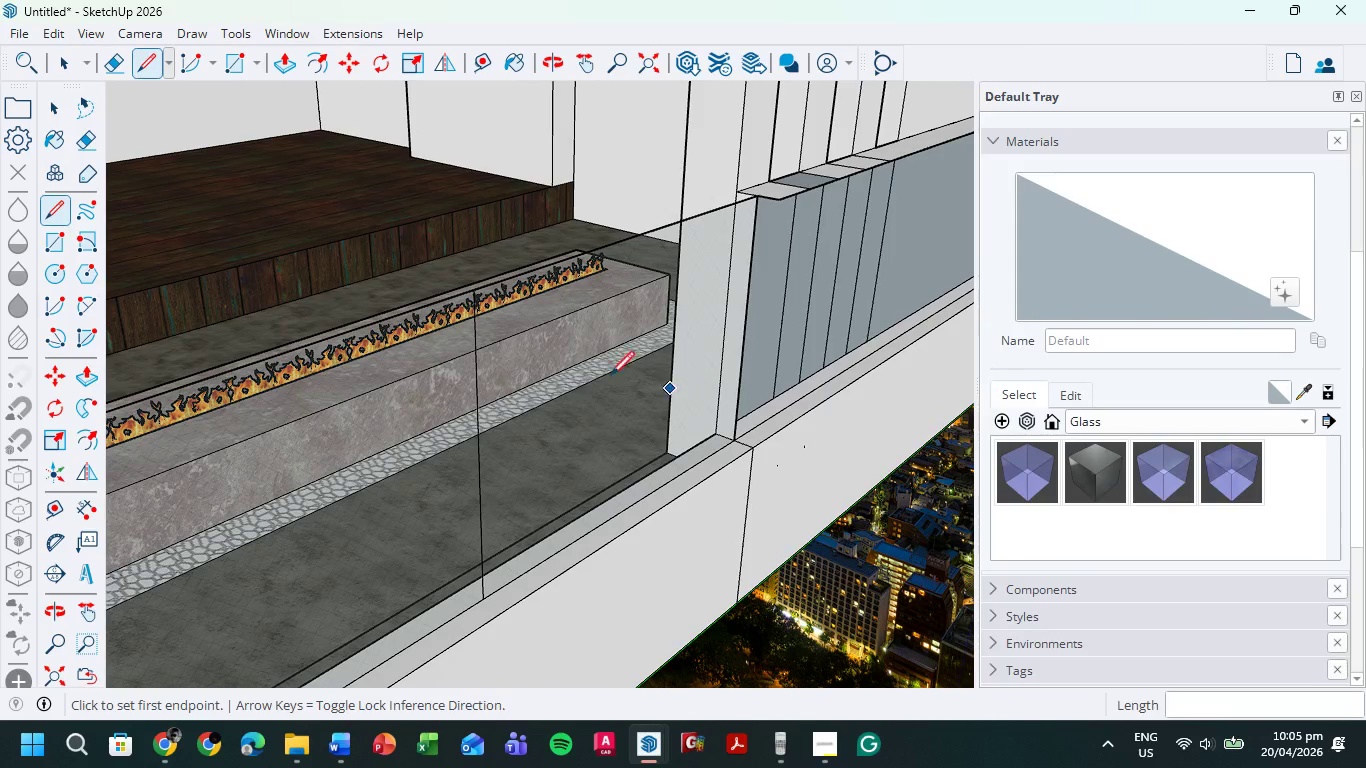 
wait(7.11)
 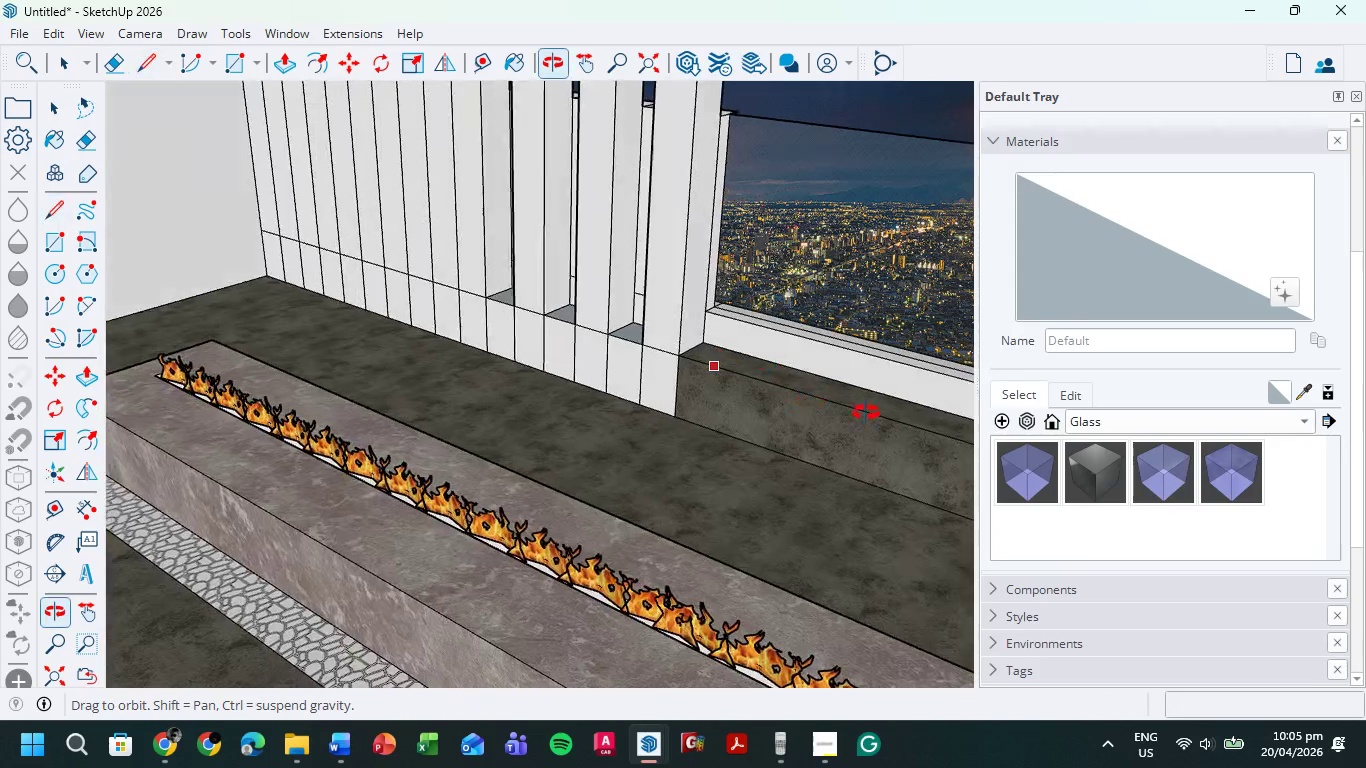 
left_click([73, 57])
 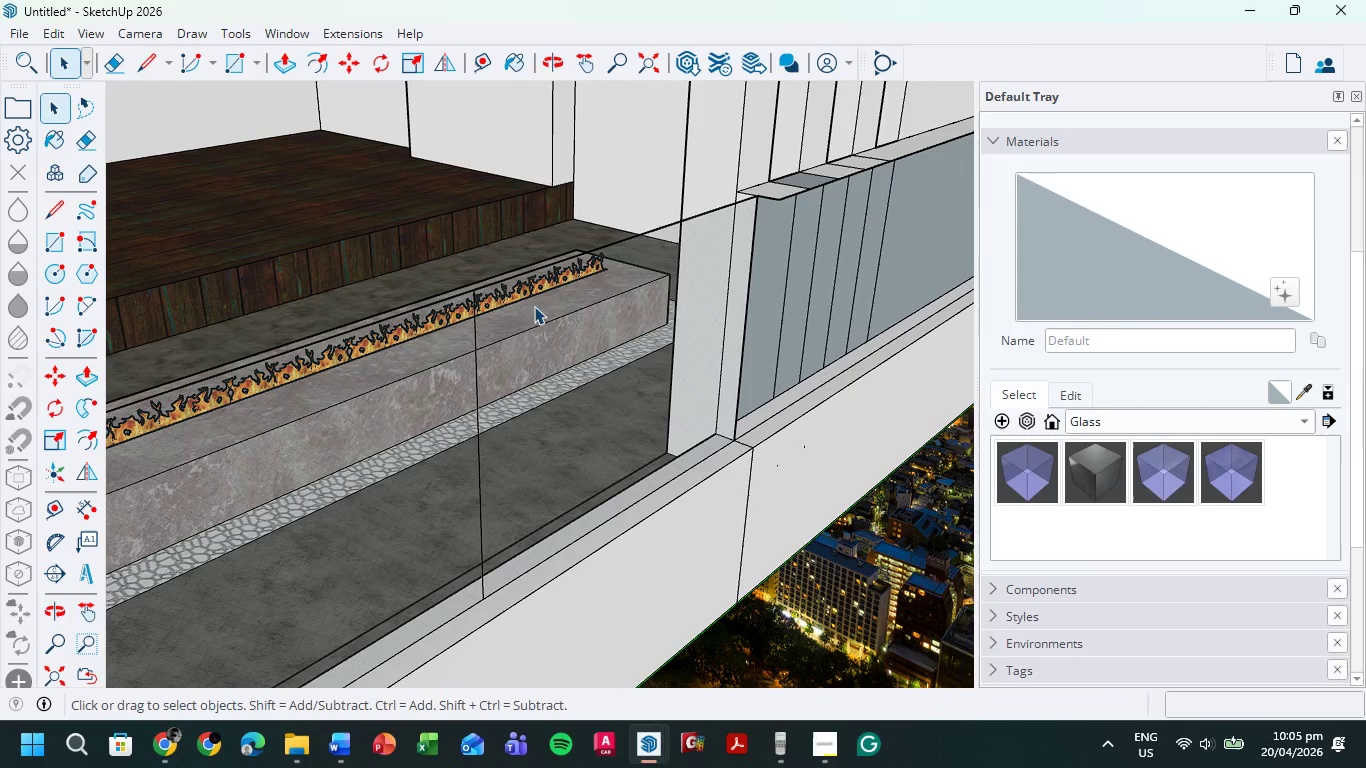 
hold_key(key=ShiftLeft, duration=0.53)
 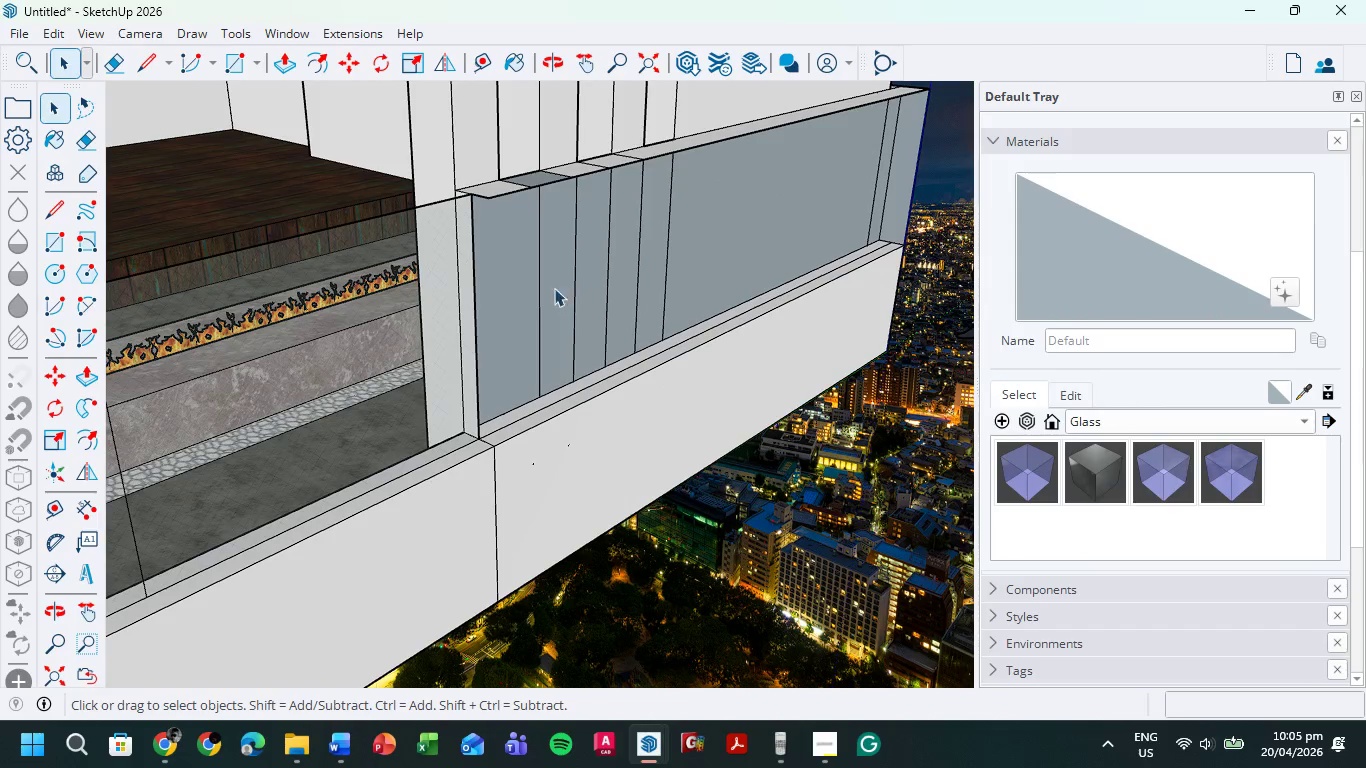 
left_click([524, 287])
 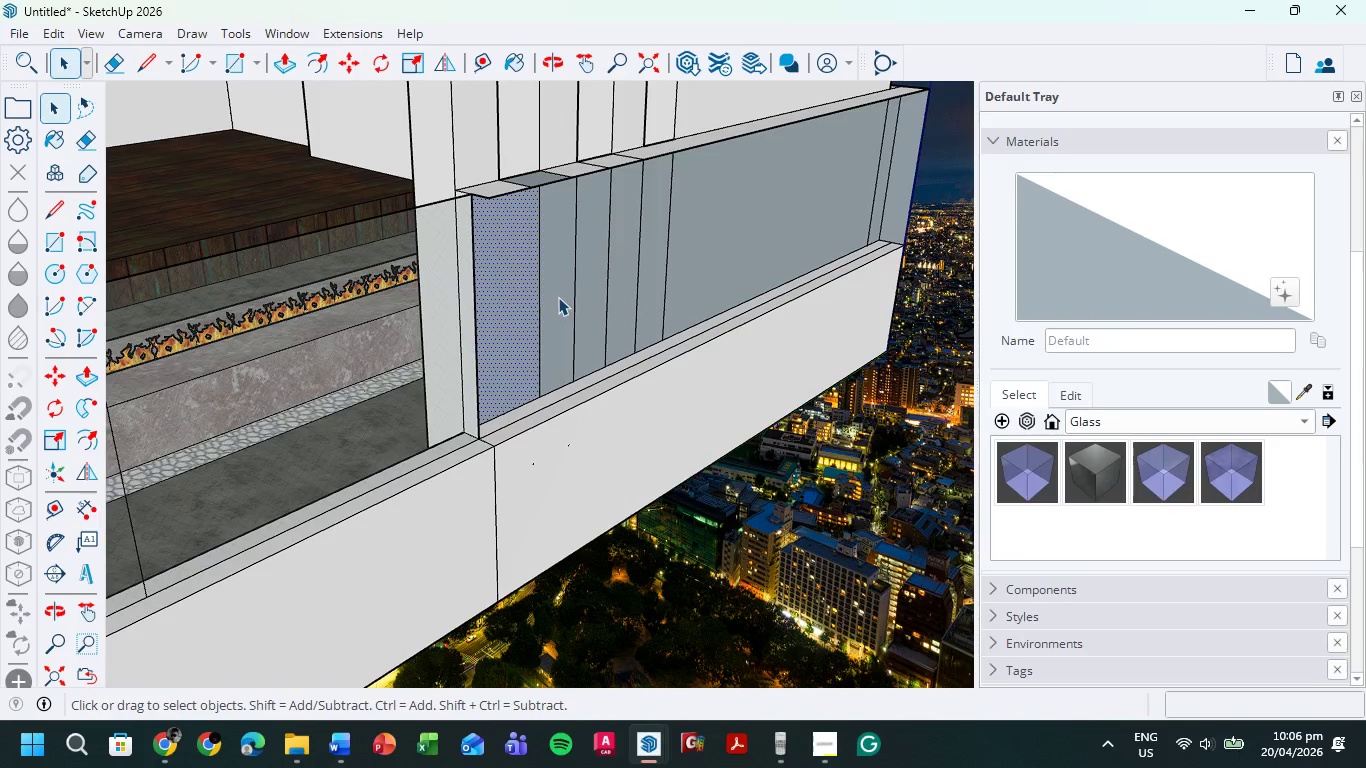 
key(Delete)
 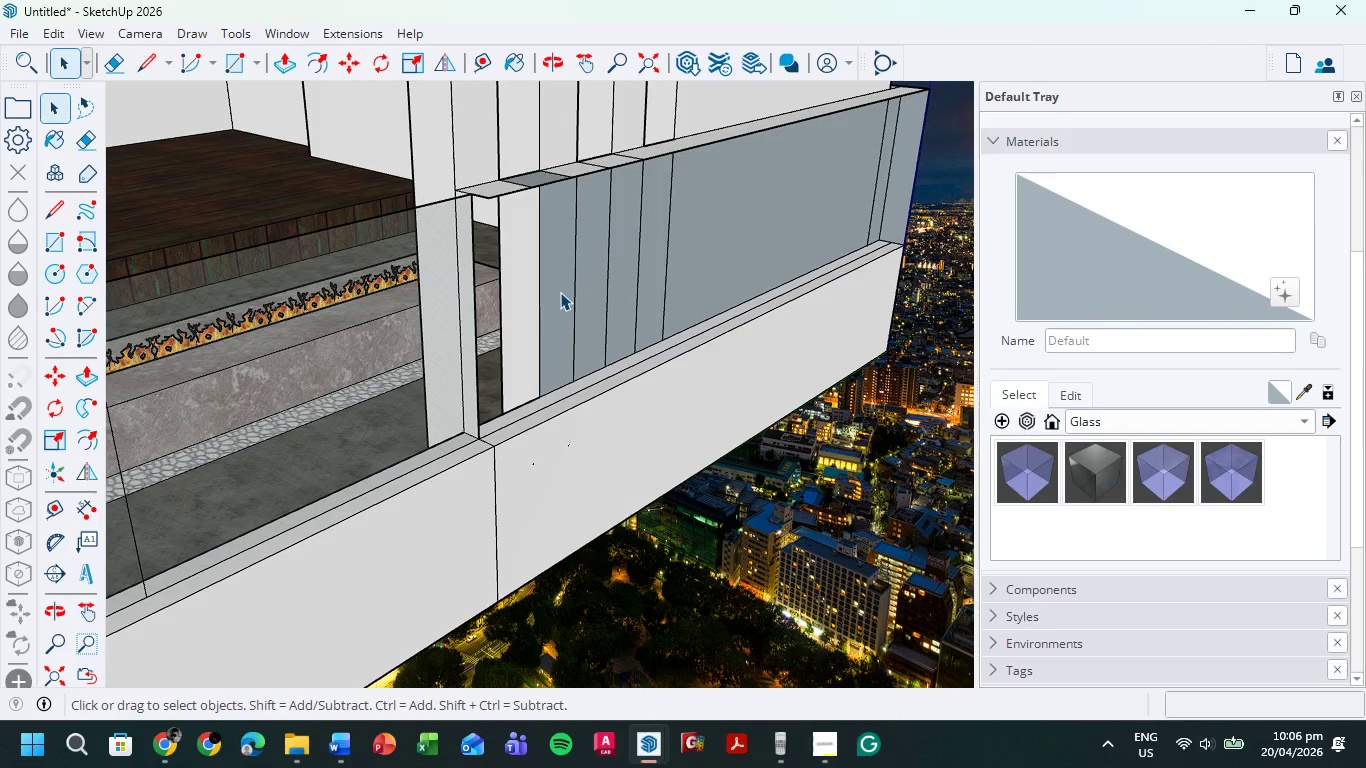 
left_click([559, 291])
 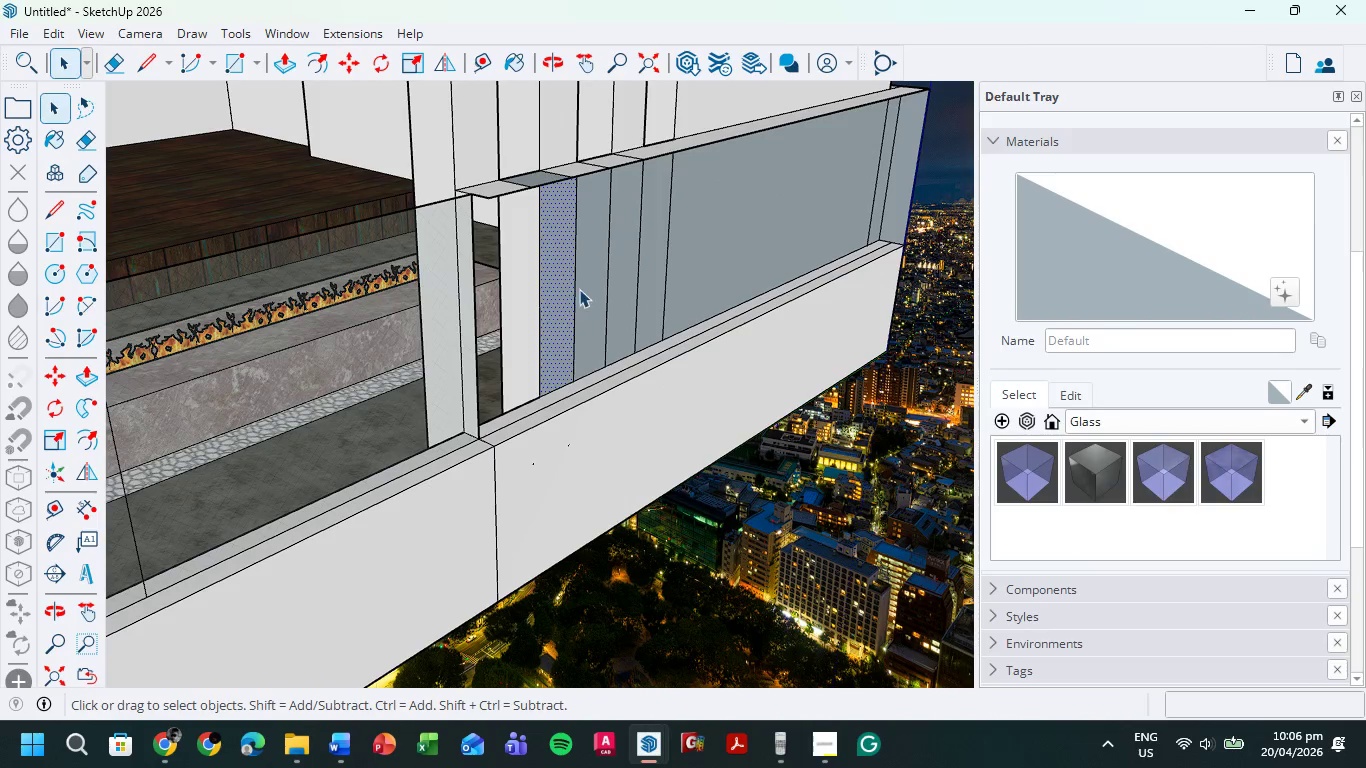 
key(Delete)
 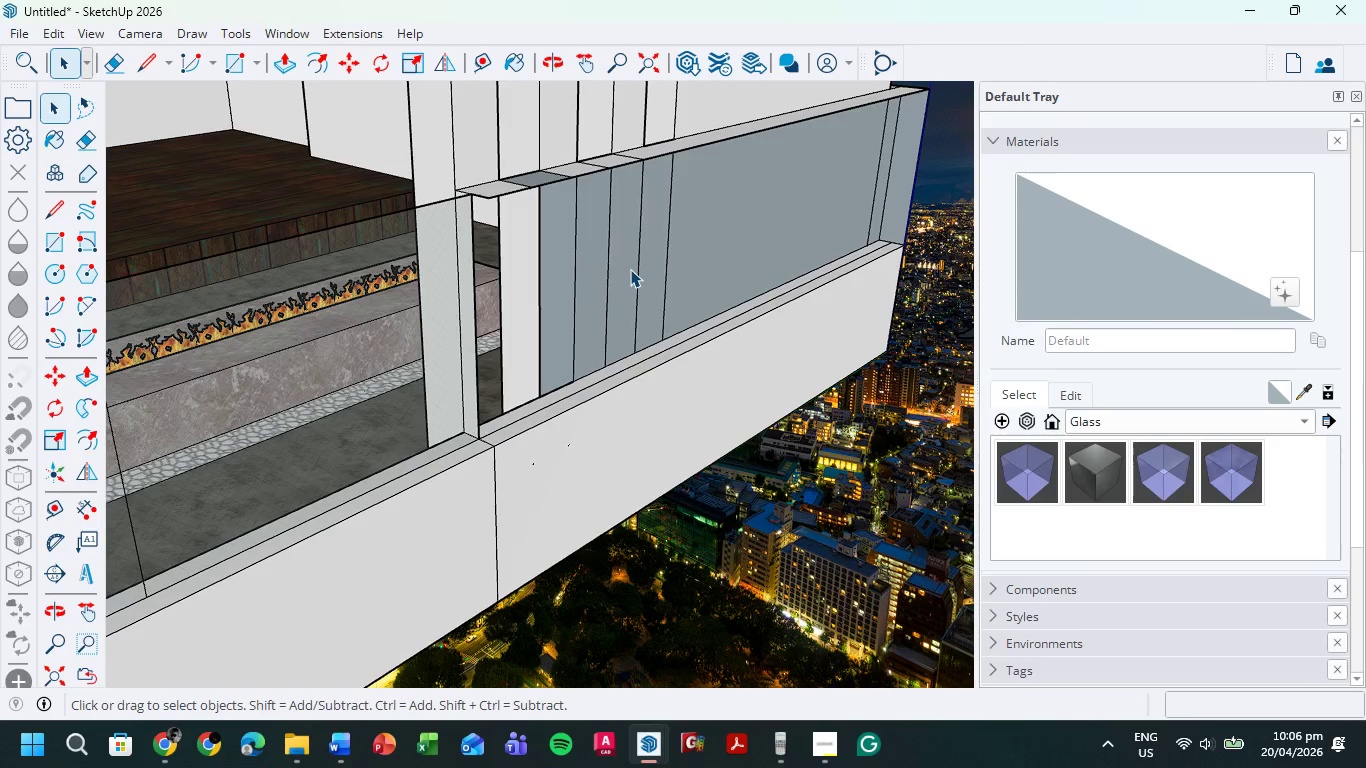 
left_click([594, 272])
 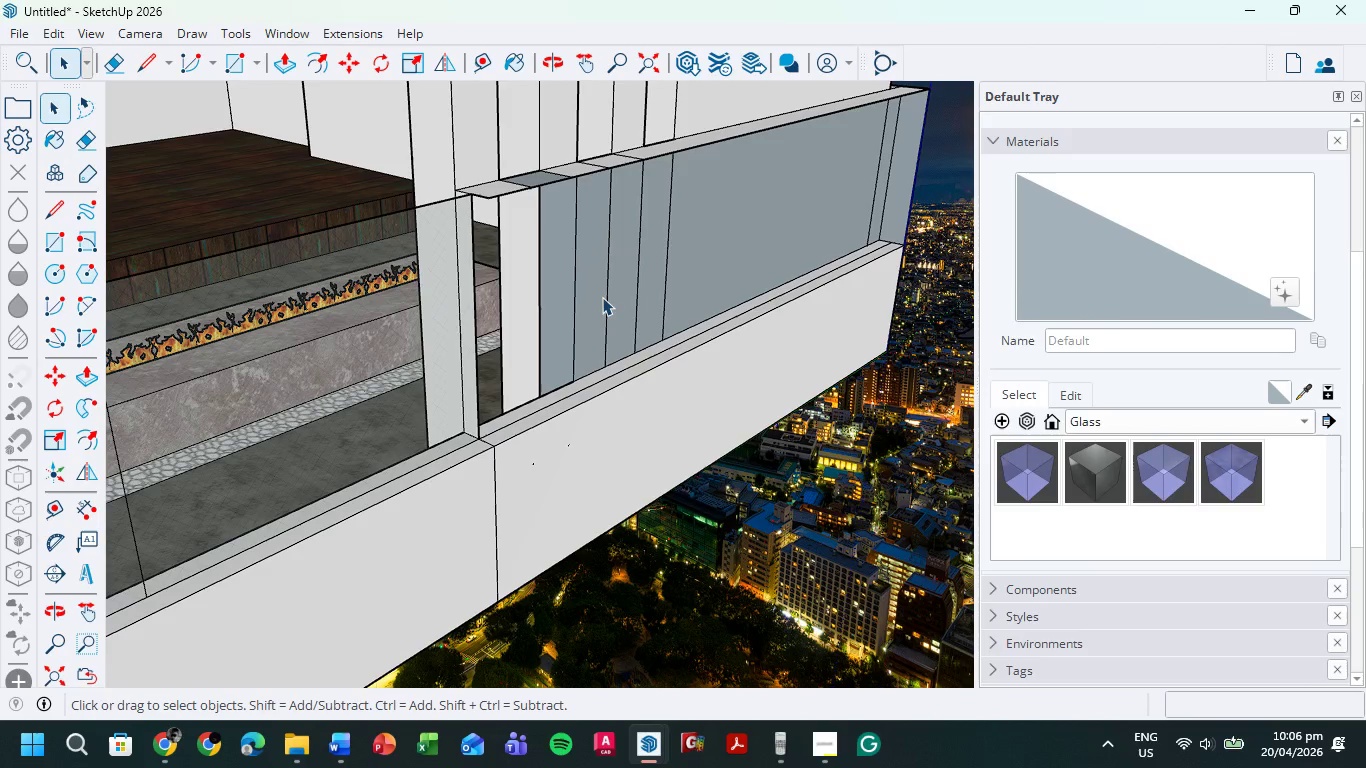 
key(Delete)
 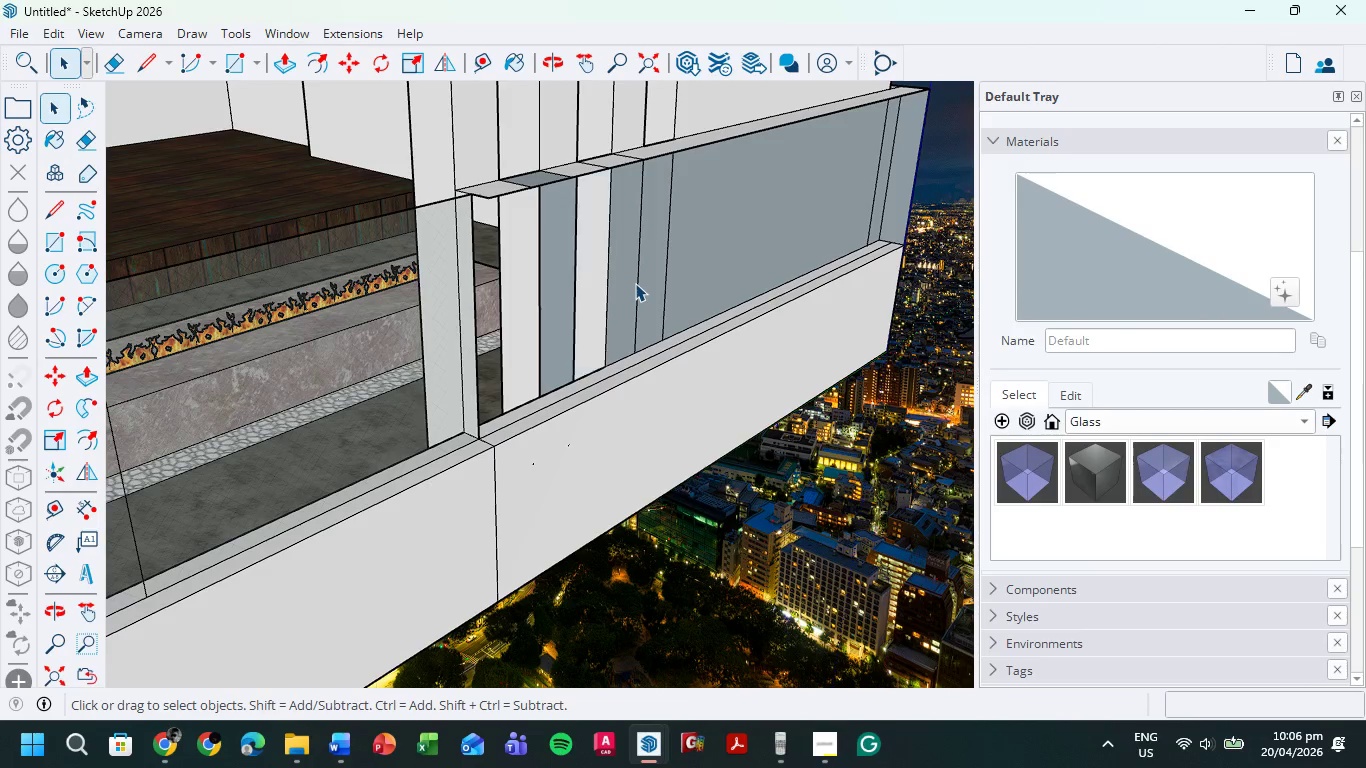 
left_click([635, 281])
 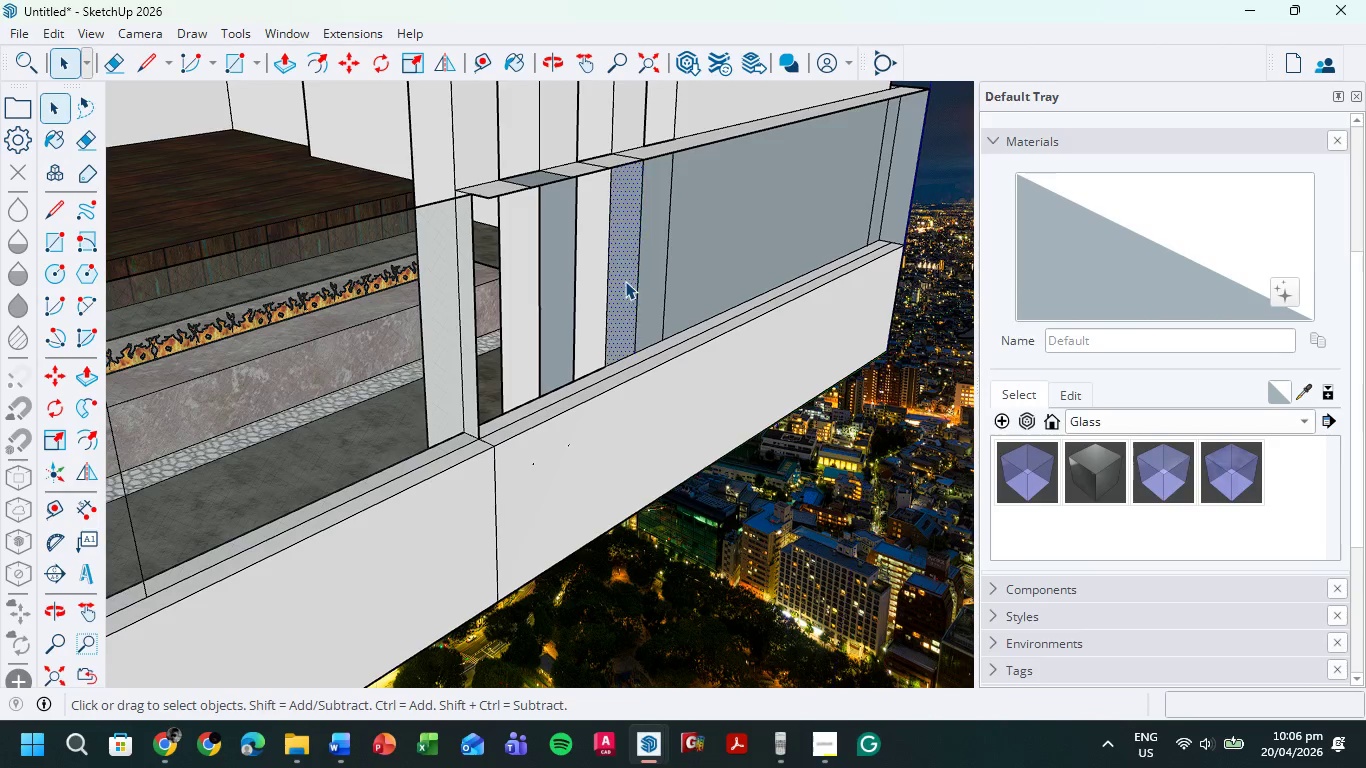 
key(Delete)
 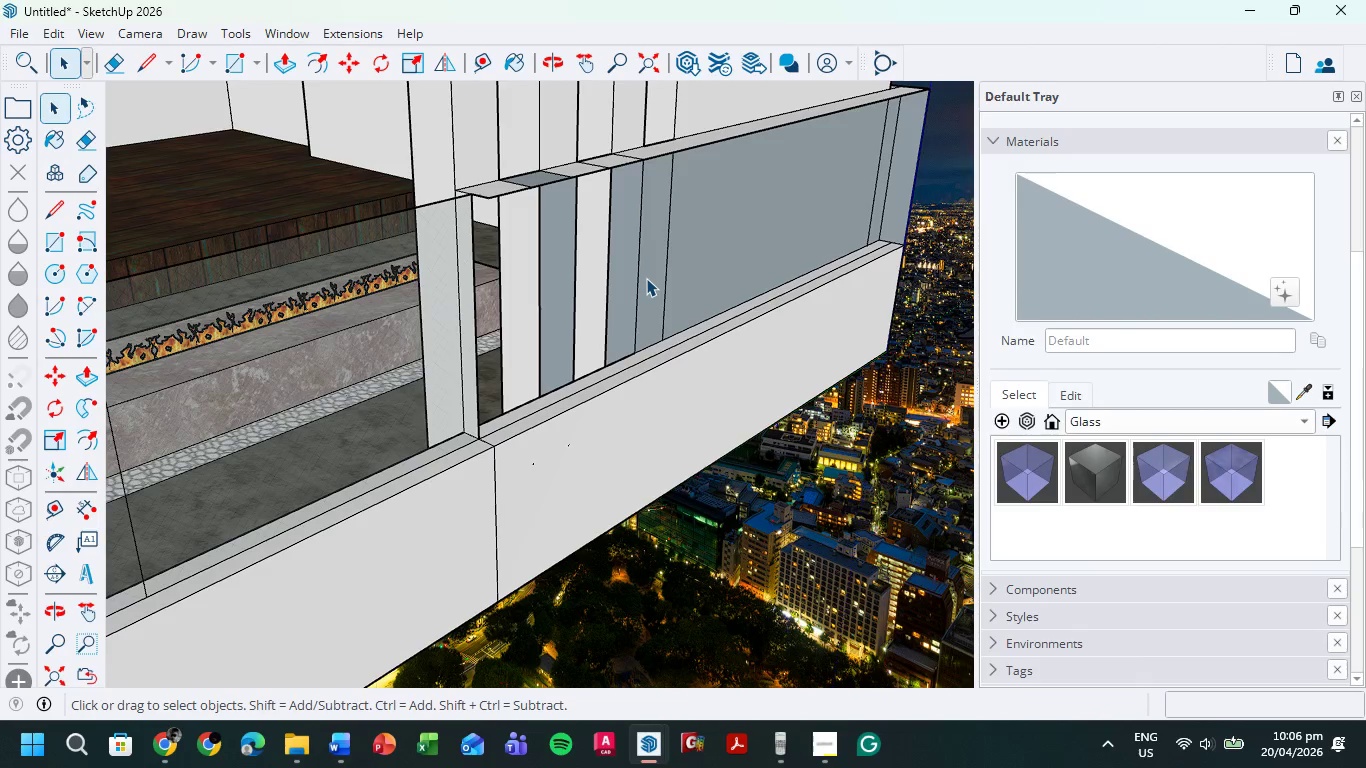 
left_click([650, 278])
 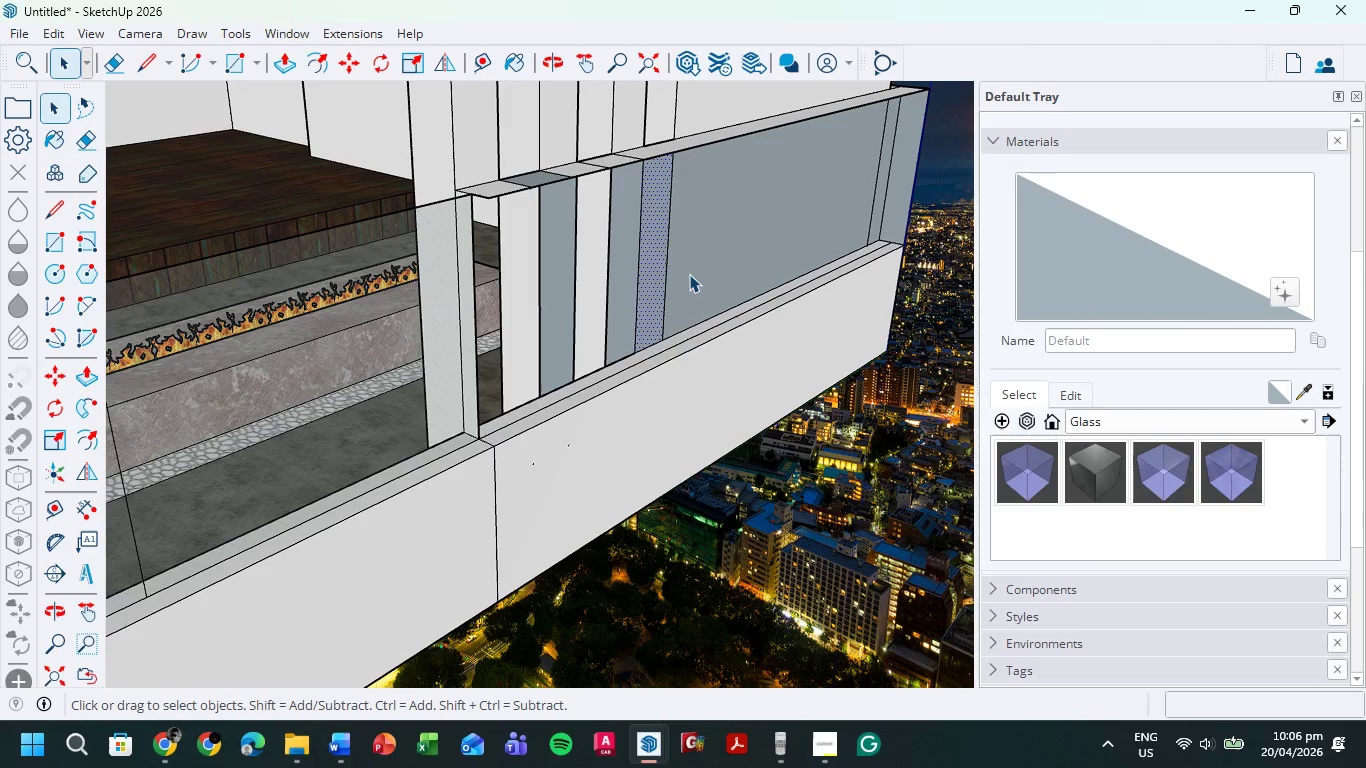 
key(Delete)
 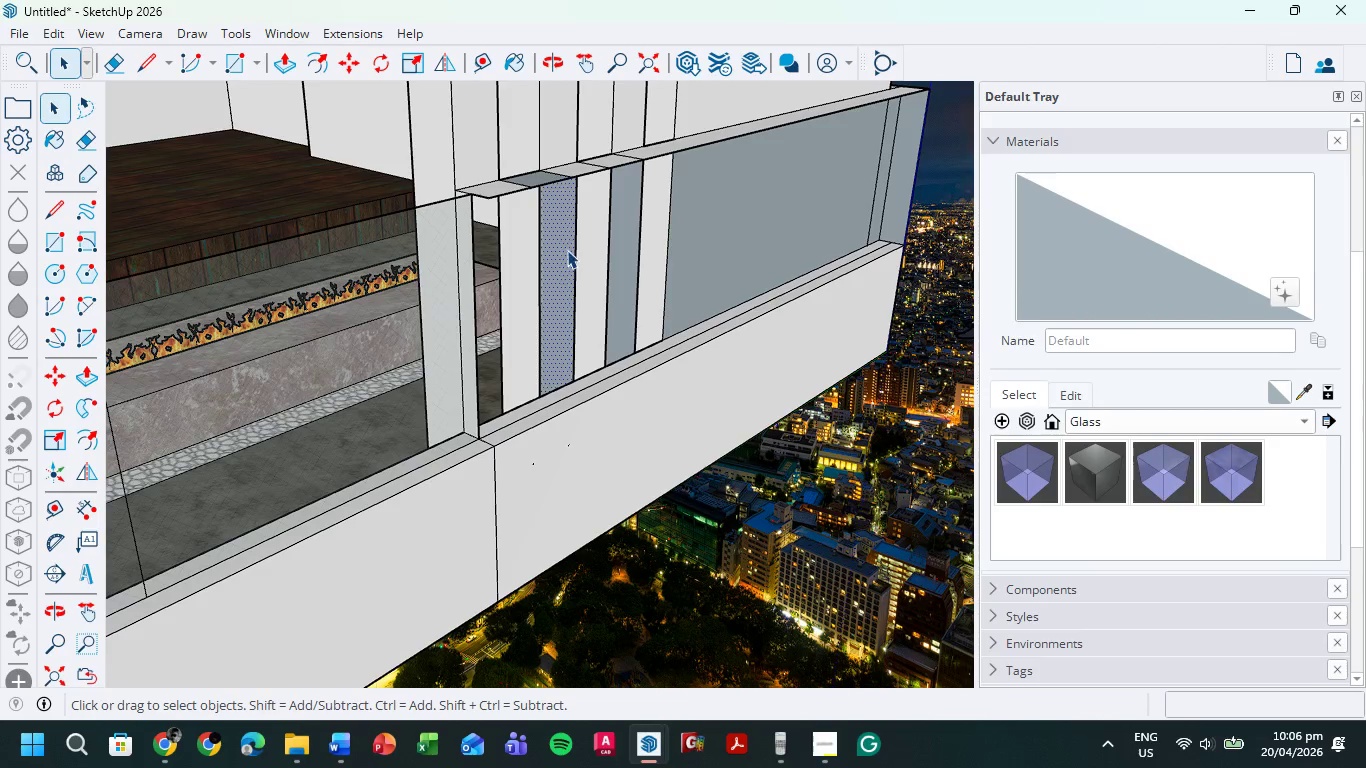 
key(Delete)
 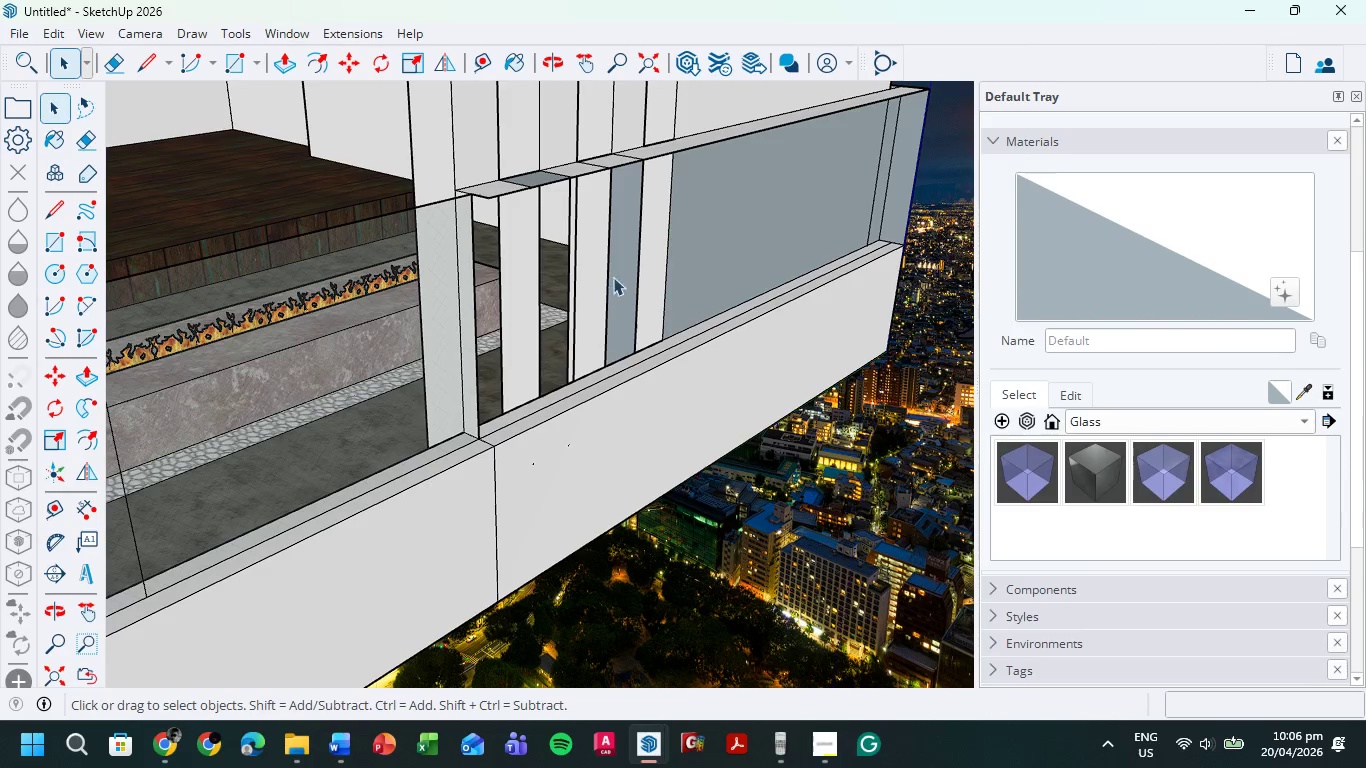 
left_click([623, 273])
 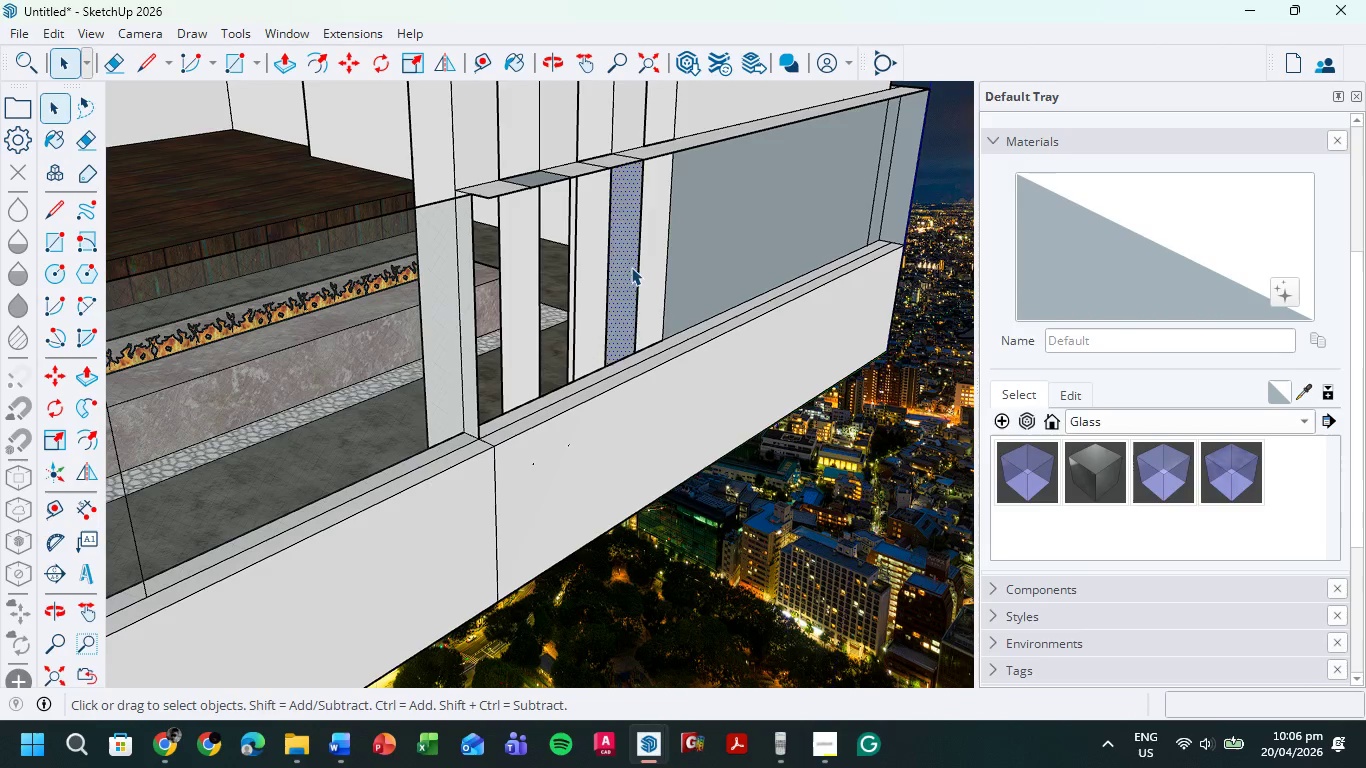 
key(Delete)
 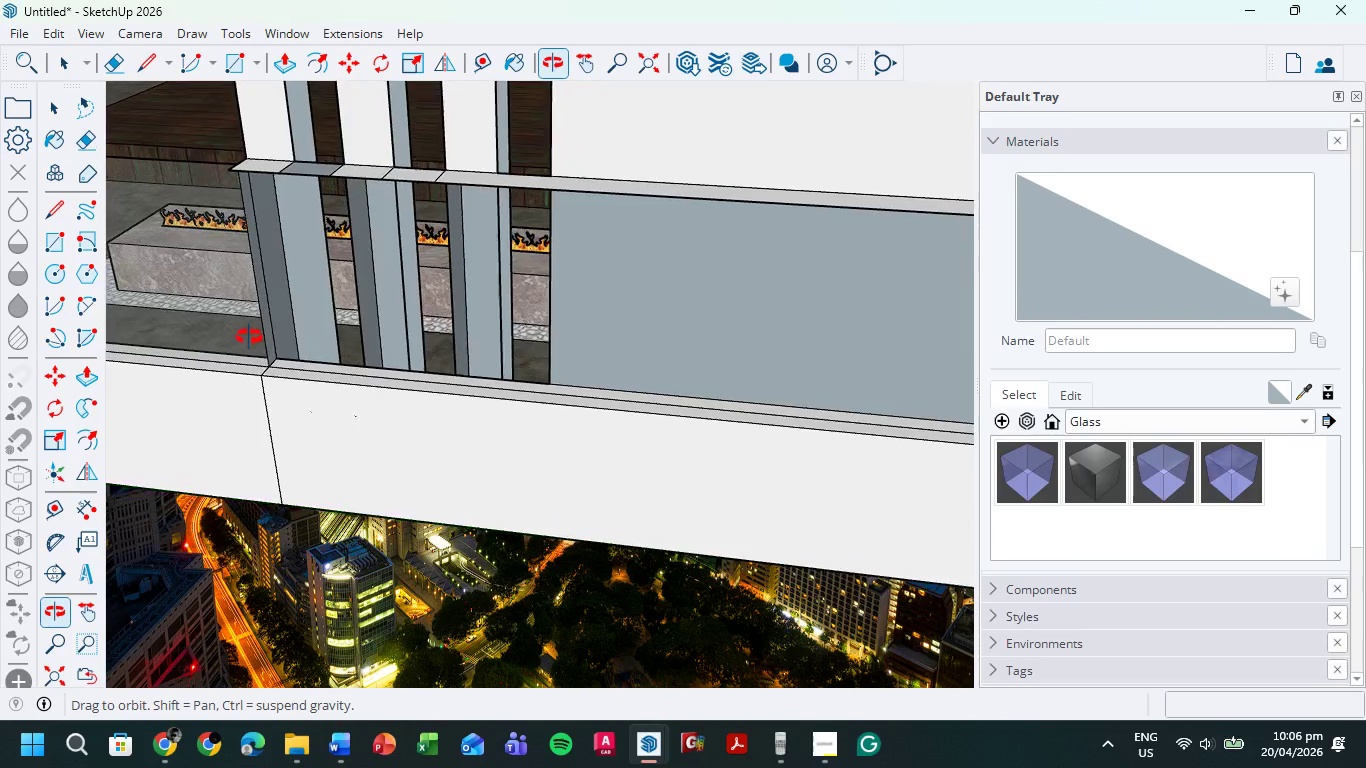 
key(Control+Z)
 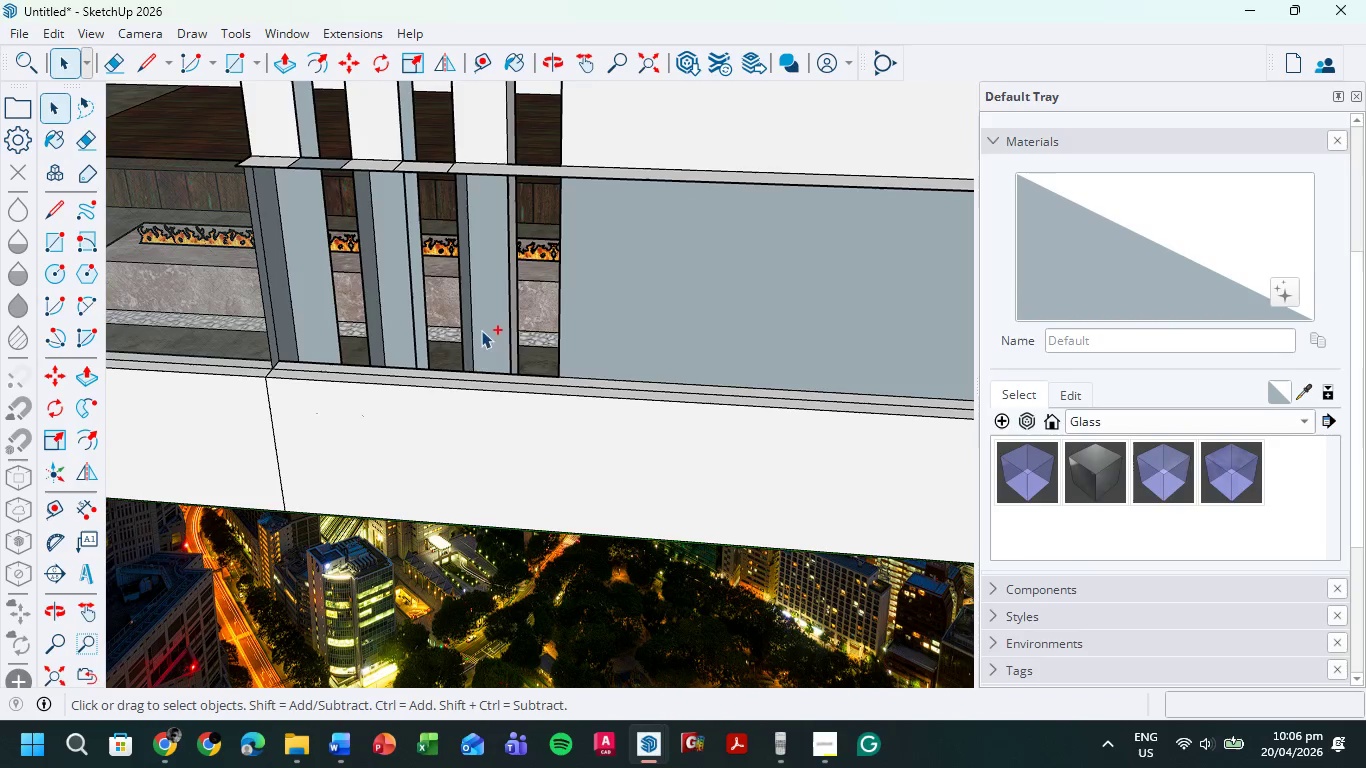 
key(Control+Z)
 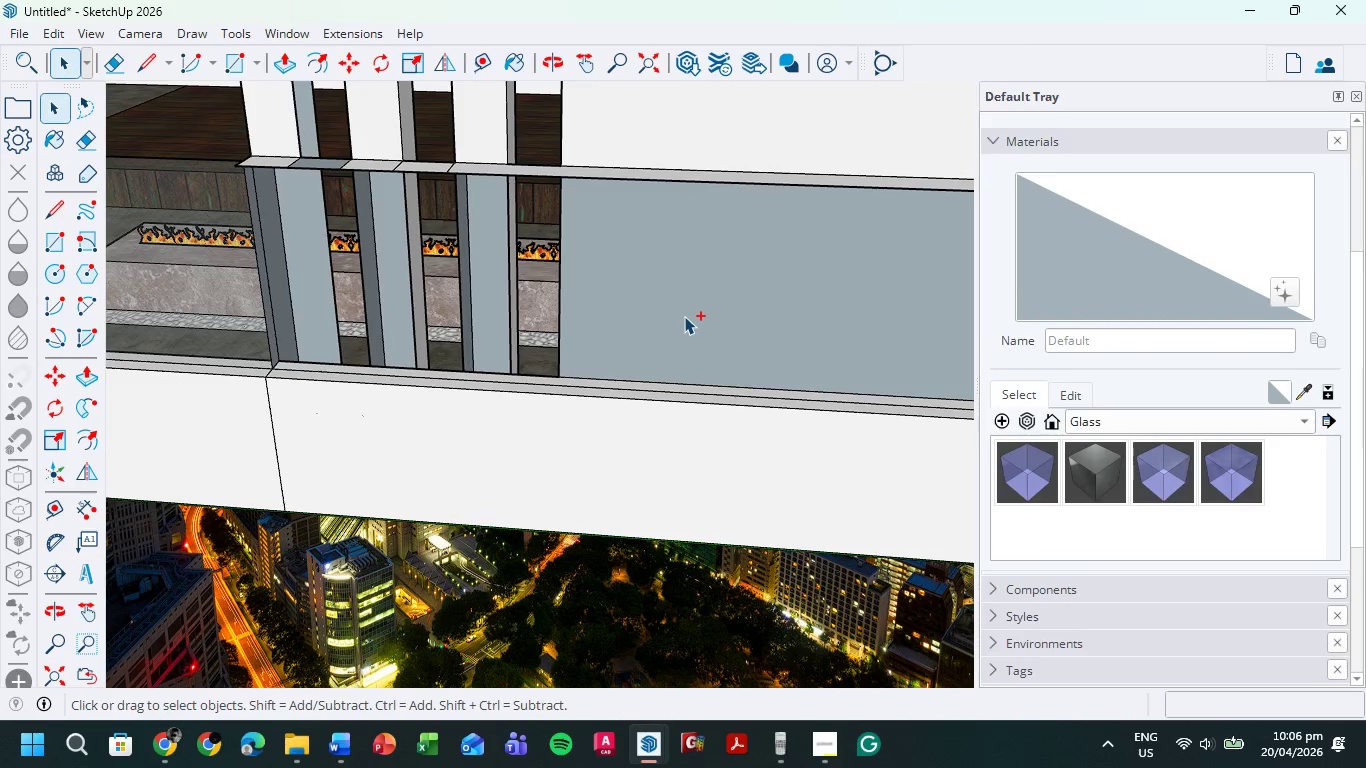 
key(Control+Z)
 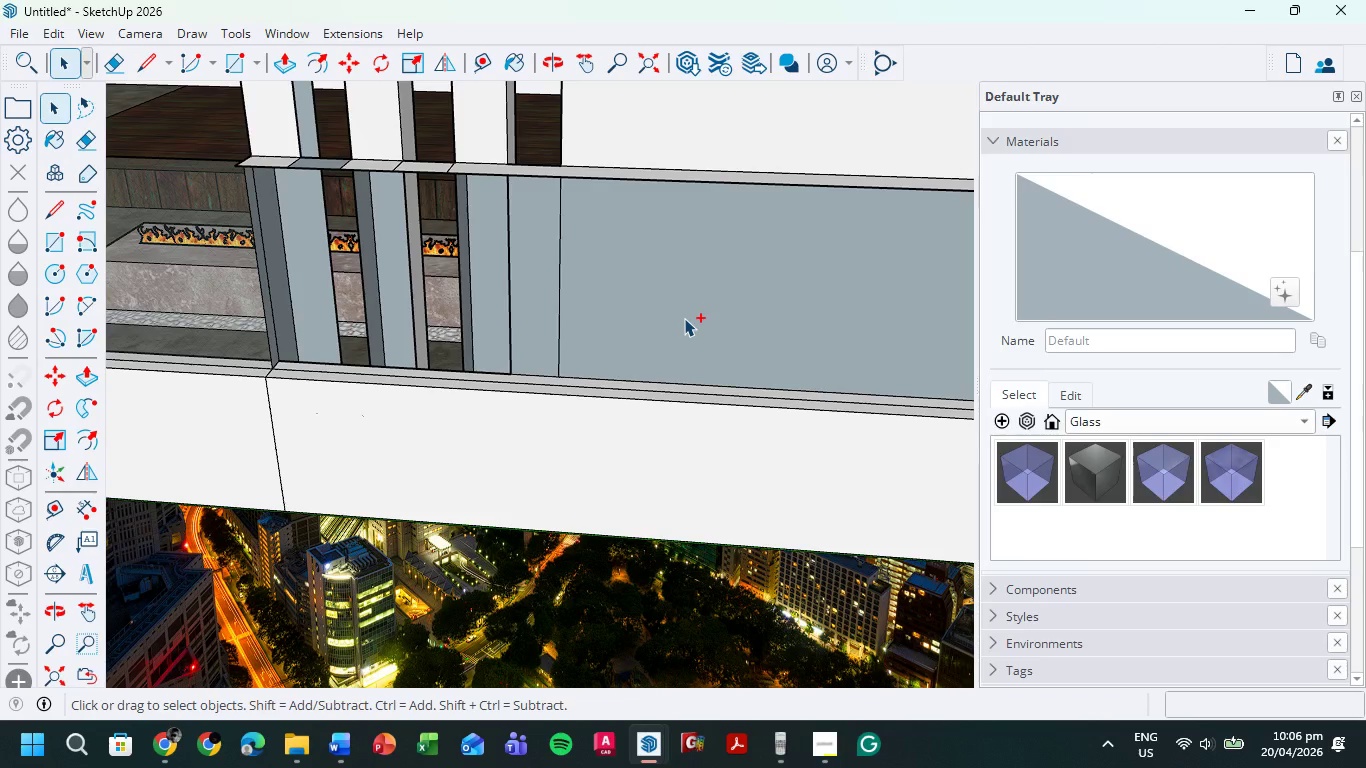 
key(Control+Z)
 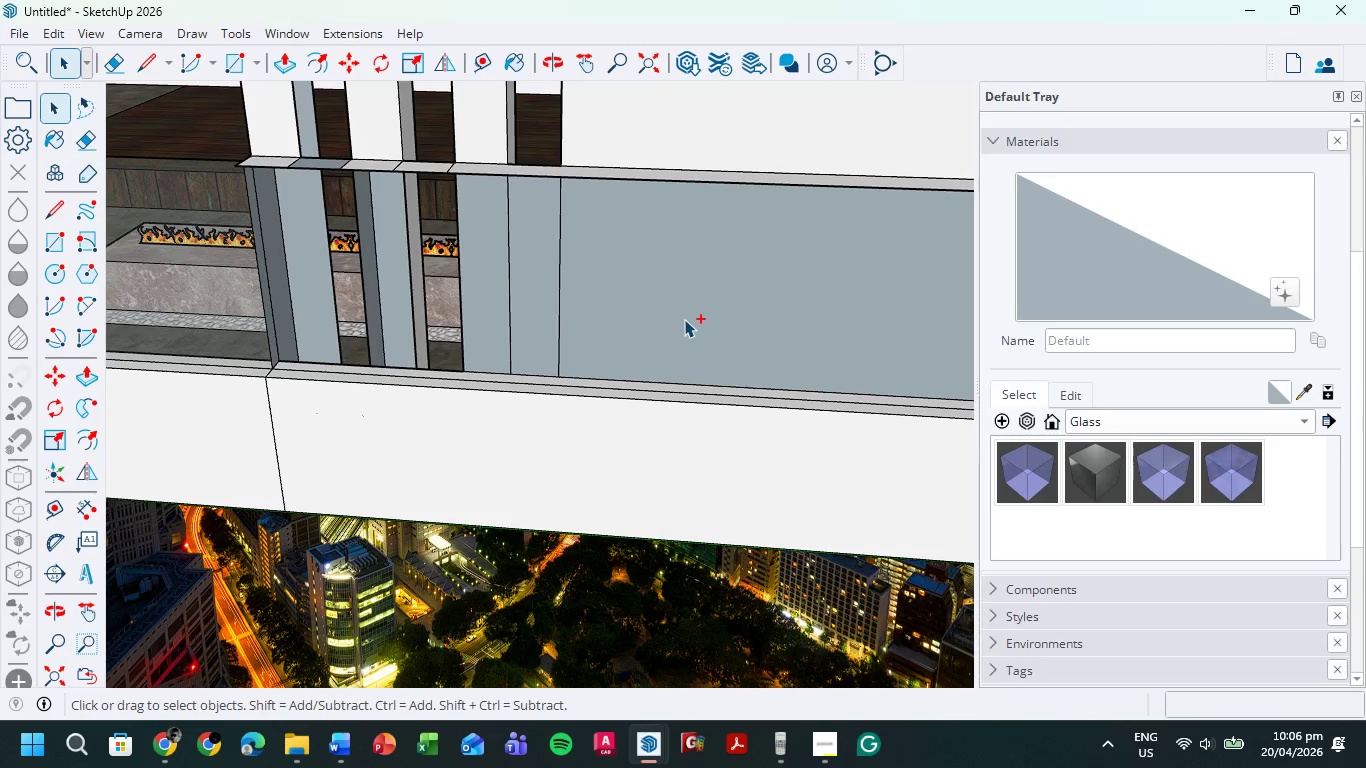 
key(Control+Z)
 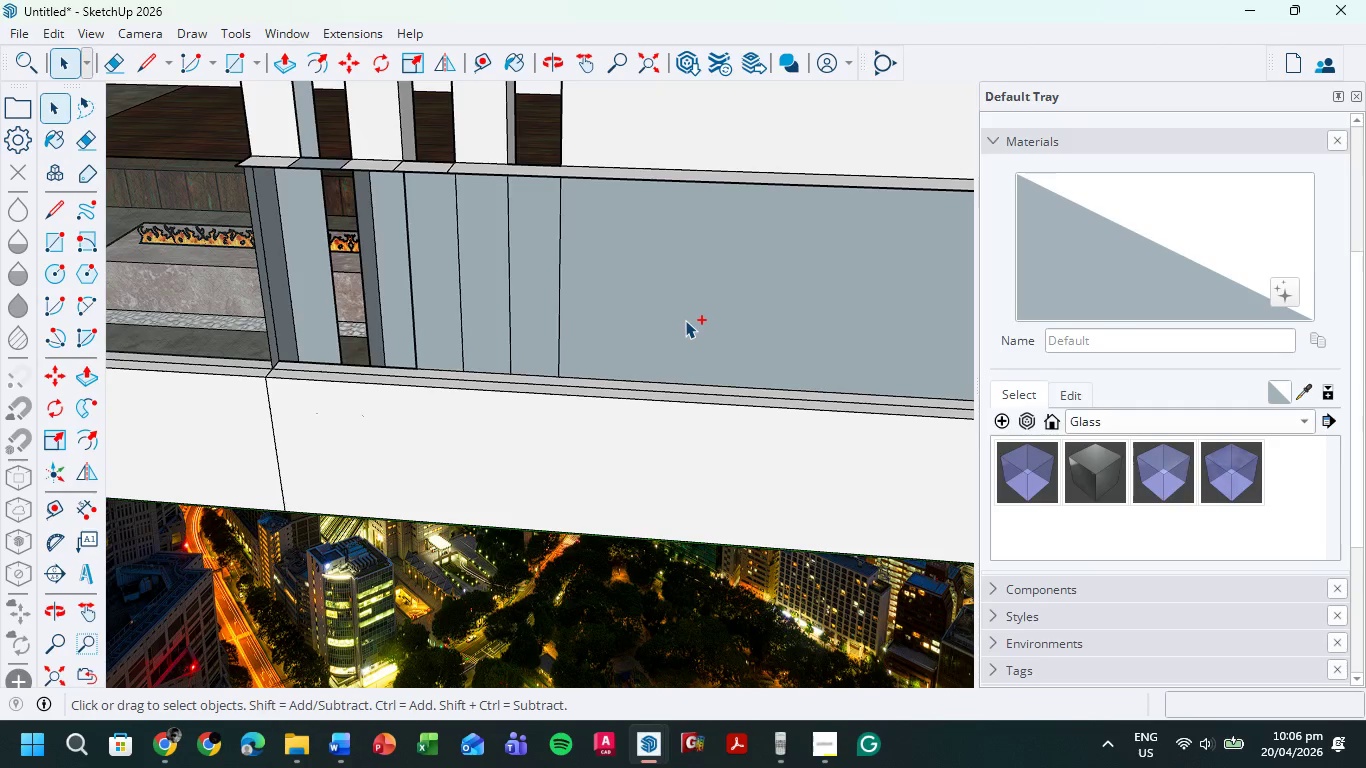 
key(Control+Z)
 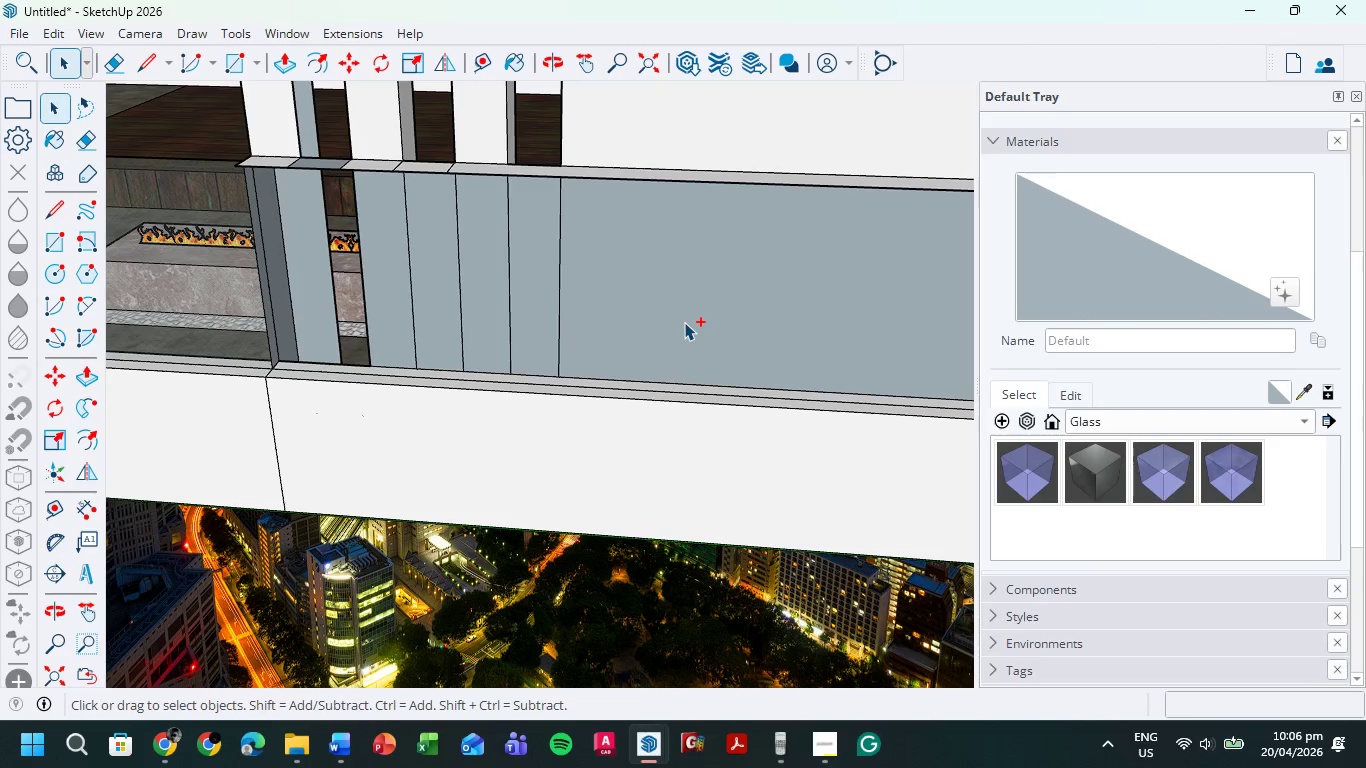 
key(Control+Z)
 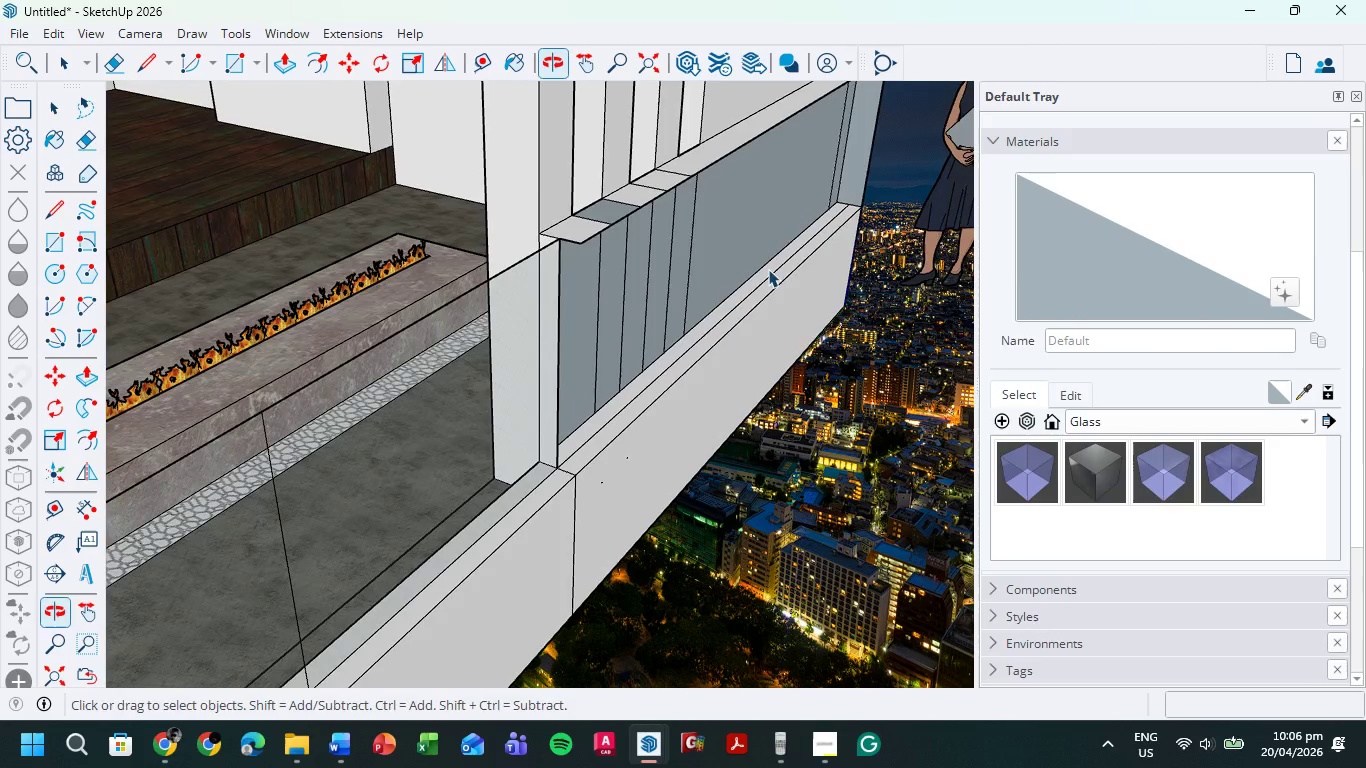 
left_click([576, 301])
 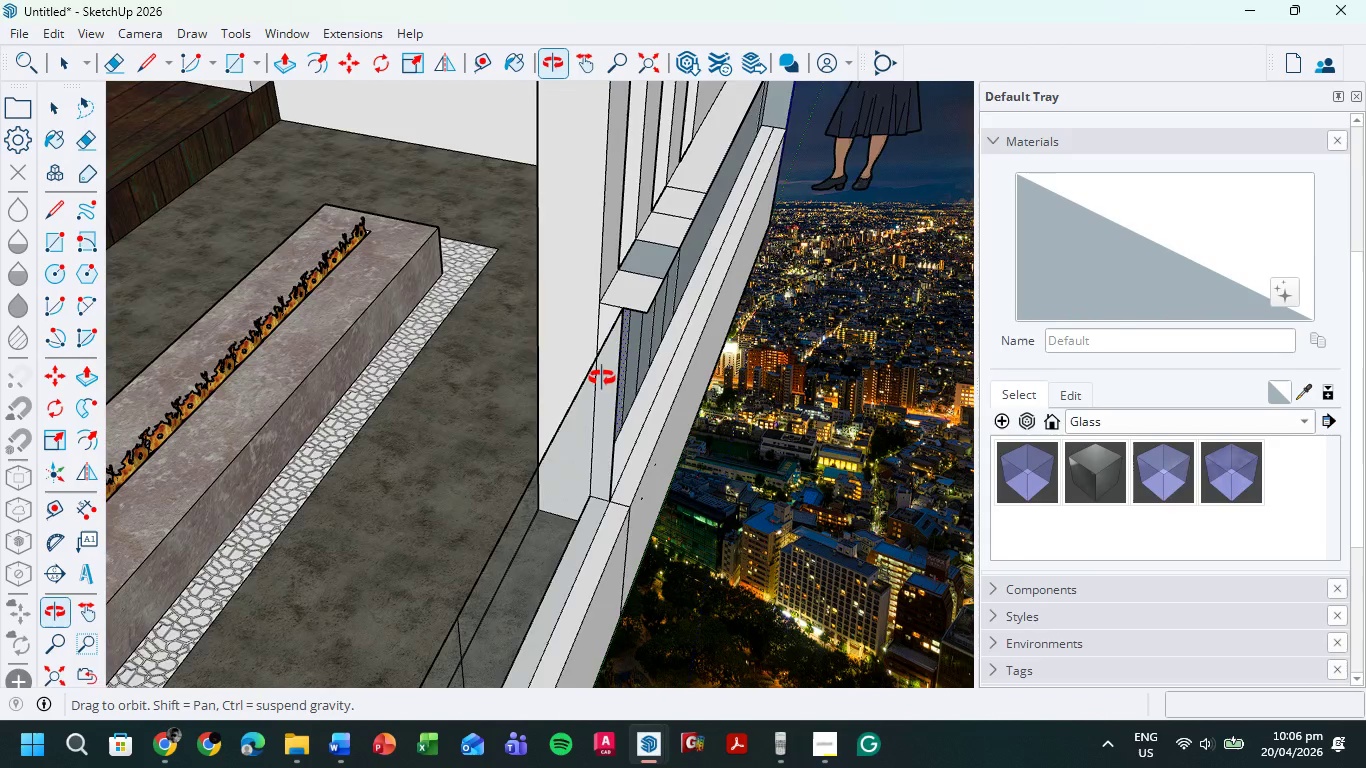 
key(Delete)
 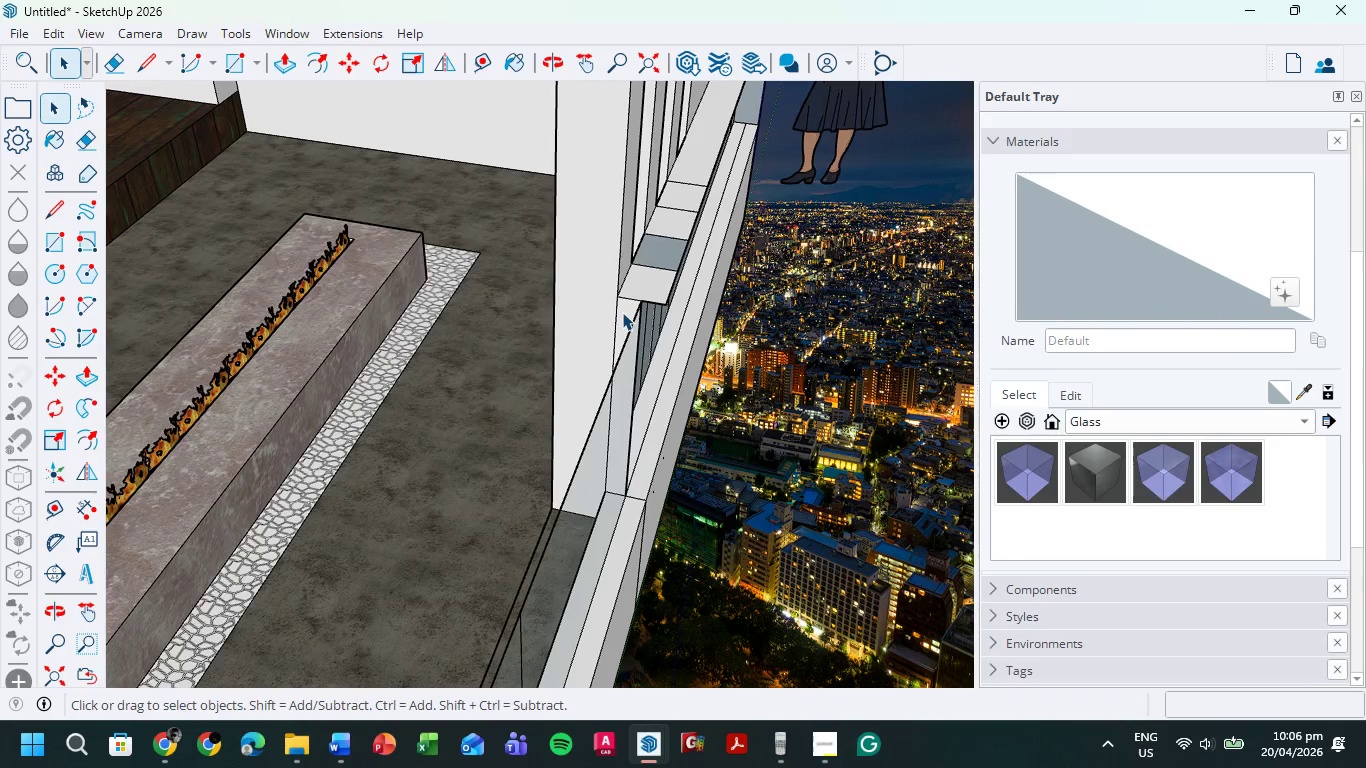 
left_click([623, 311])
 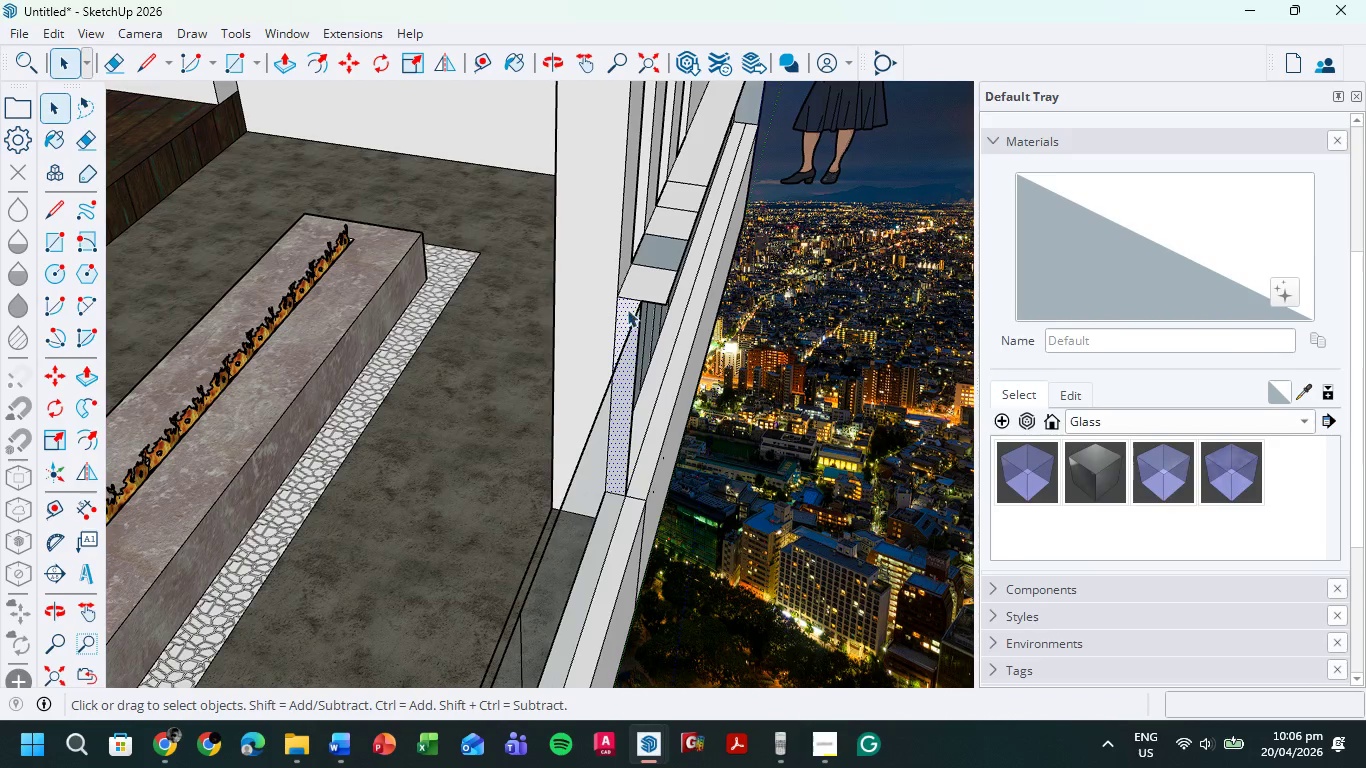 
key(Delete)
 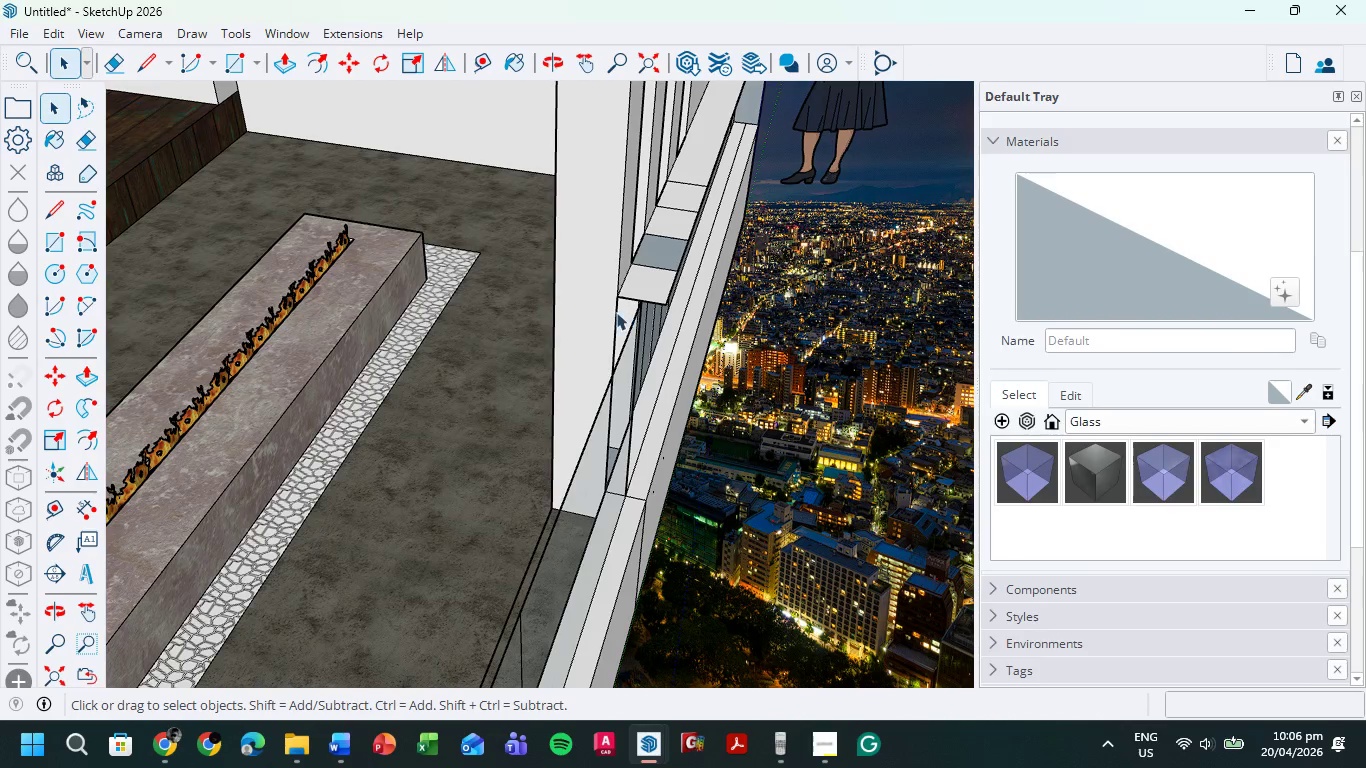 
scroll: coordinate [512, 403], scroll_direction: up, amount: 9.0
 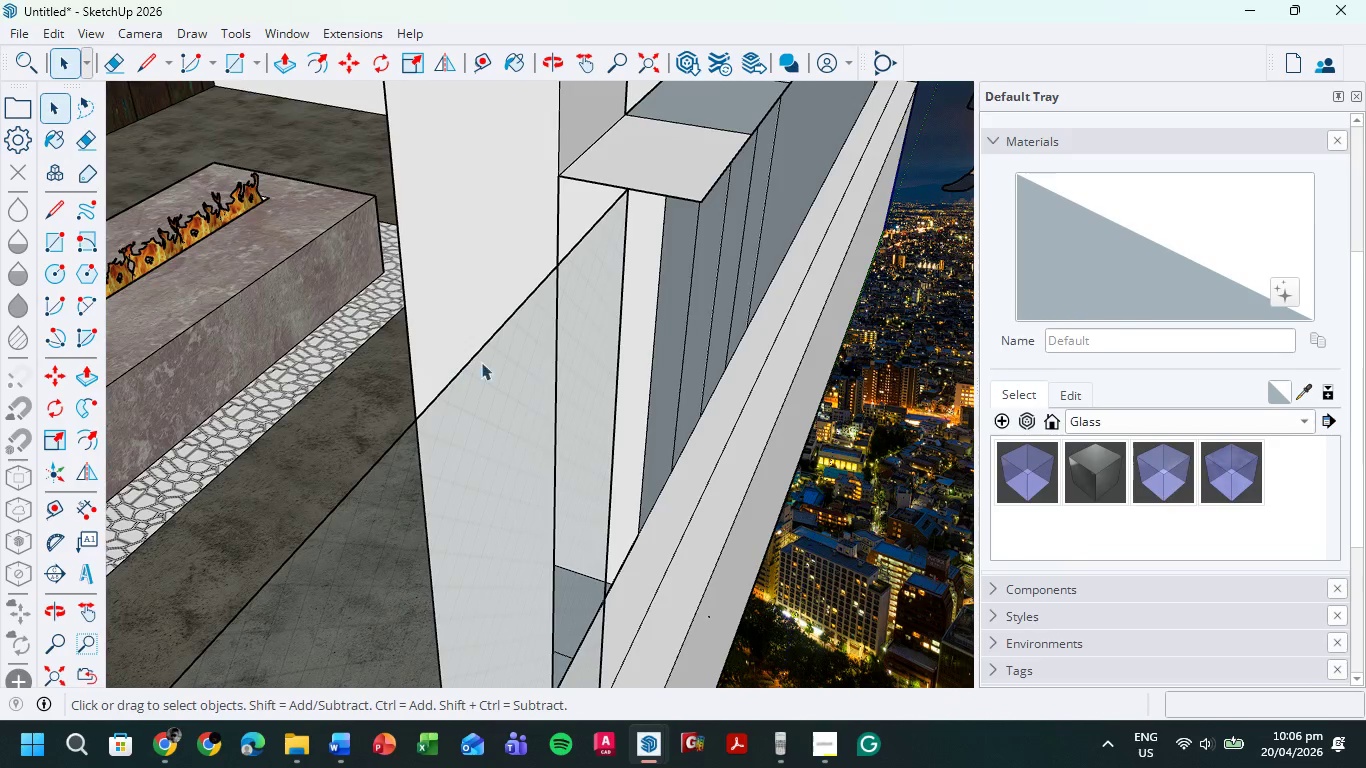 
scroll: coordinate [647, 299], scroll_direction: down, amount: 4.0
 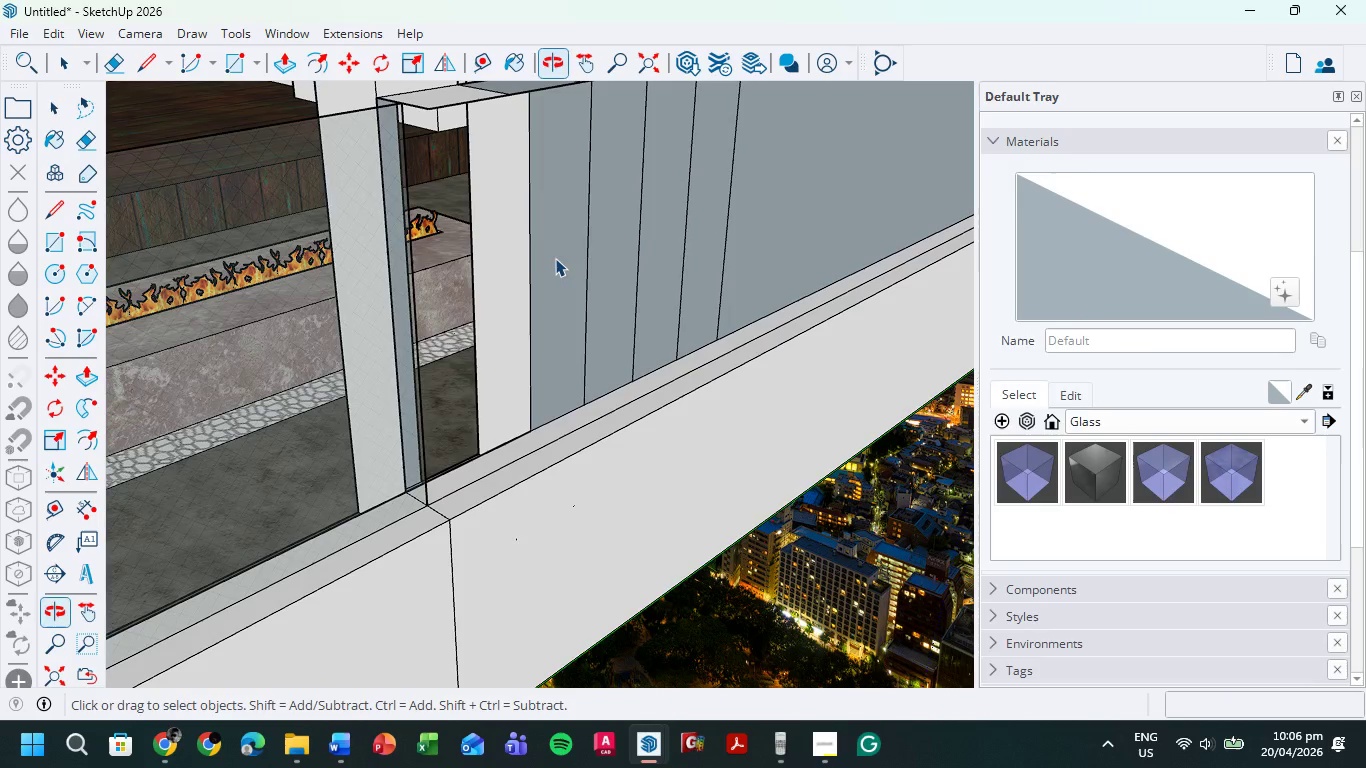 
left_click([575, 233])
 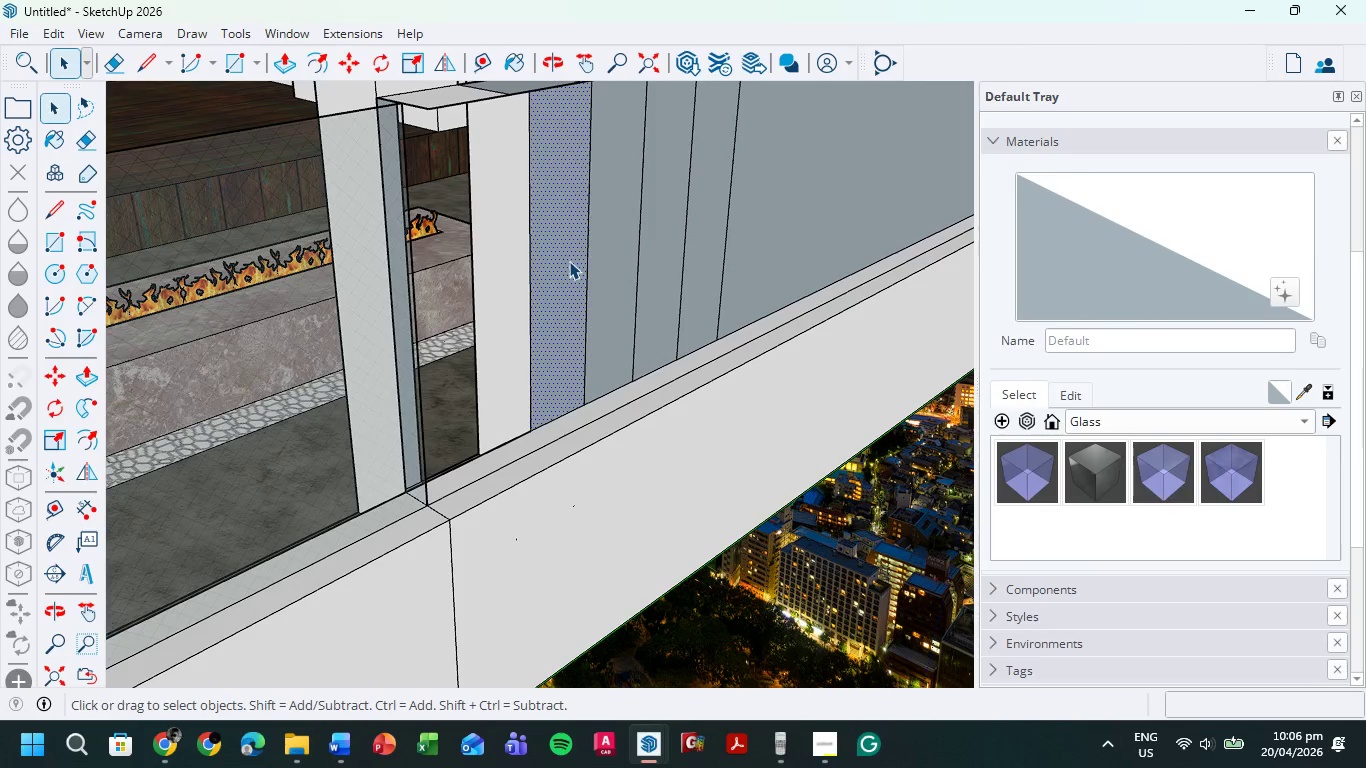 
key(Delete)
 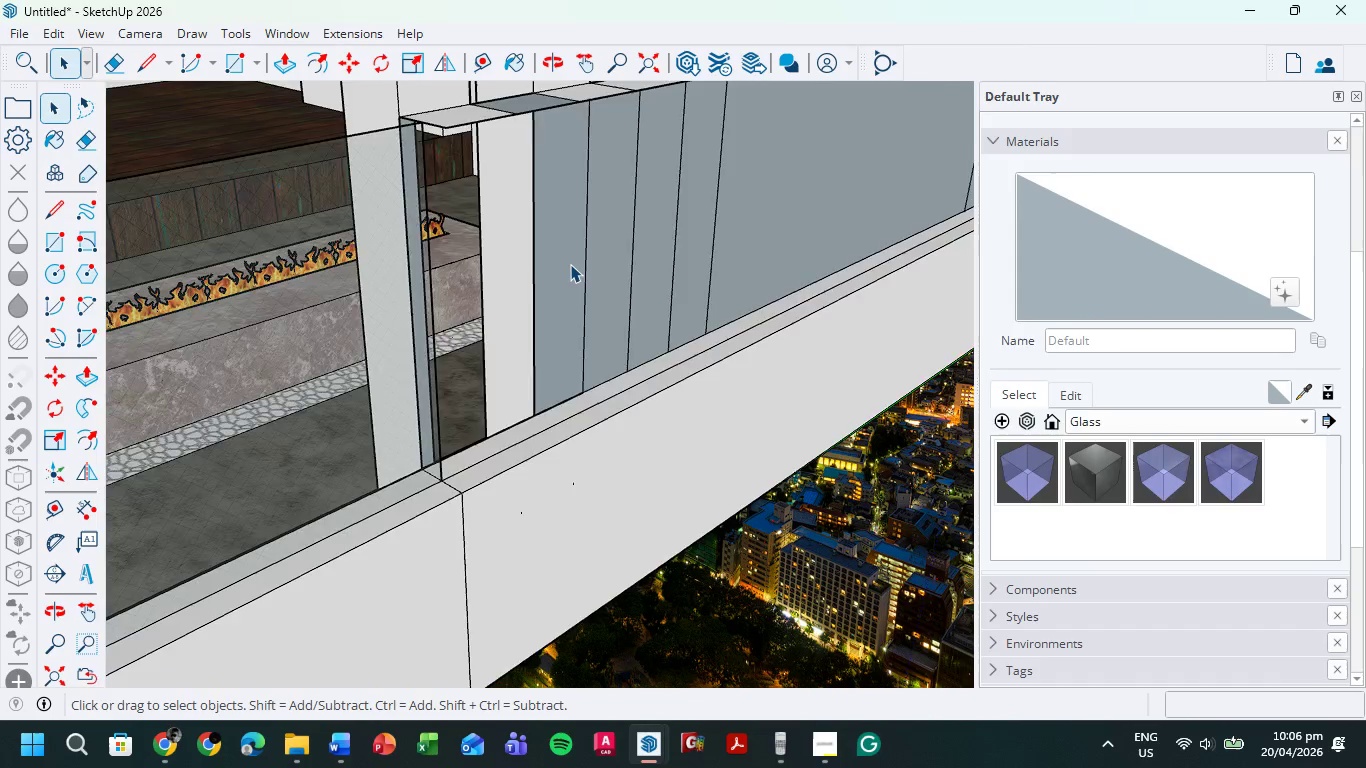 
scroll: coordinate [599, 275], scroll_direction: down, amount: 8.0
 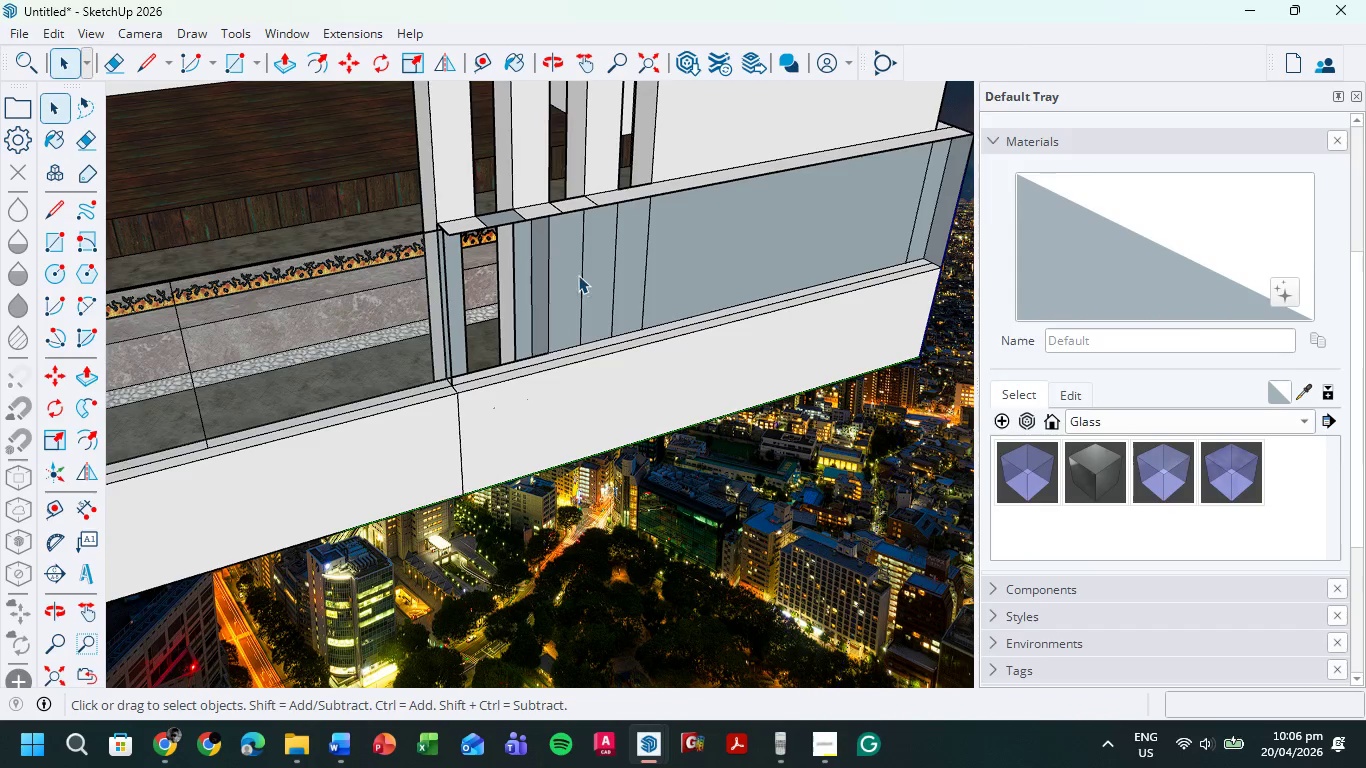 
key(Control+Z)
 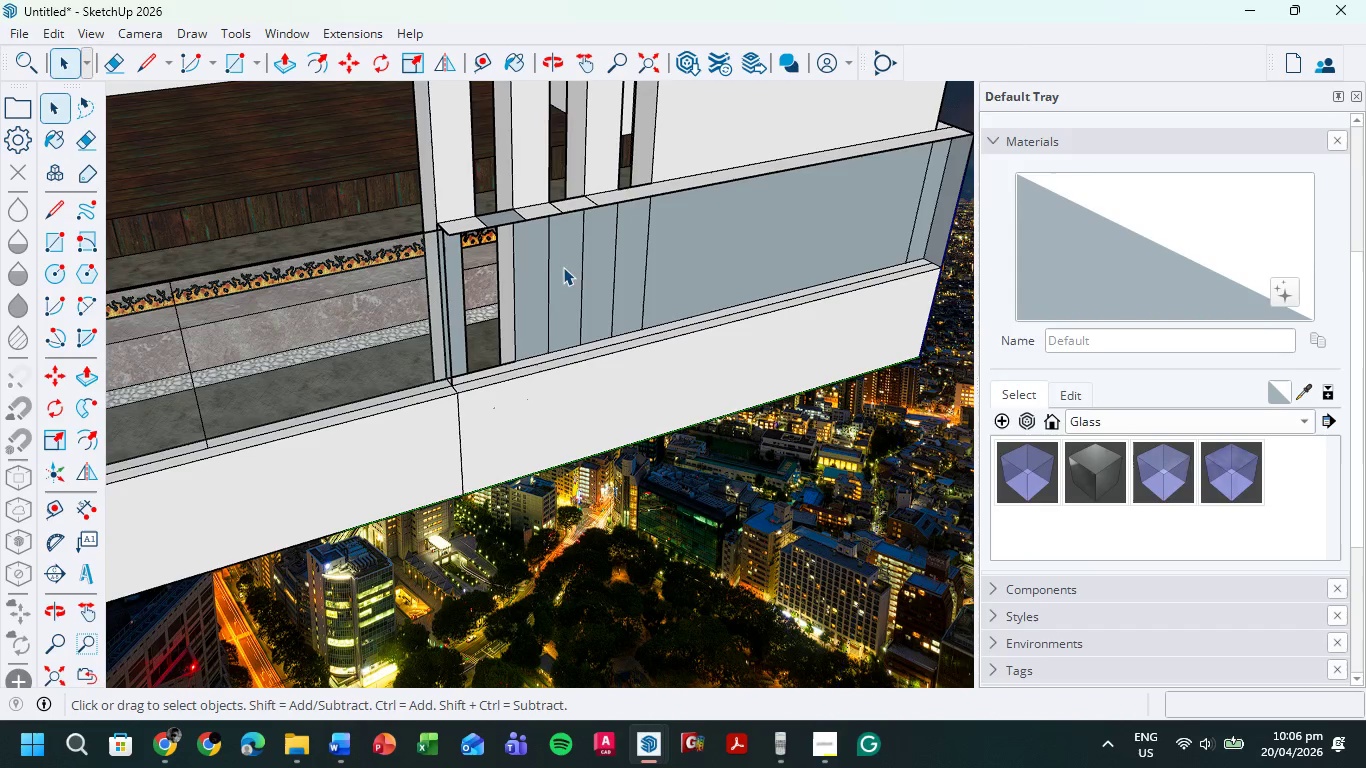 
left_click([563, 267])
 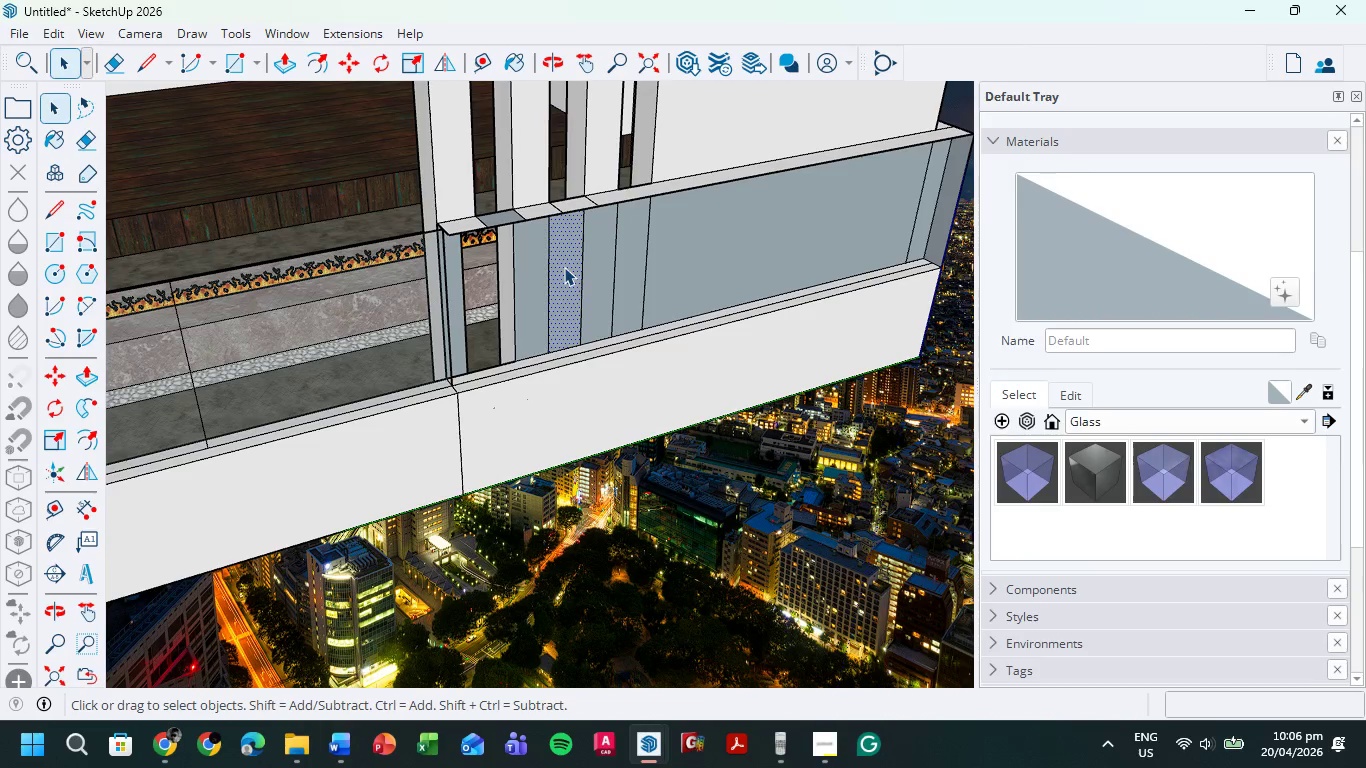 
key(Delete)
 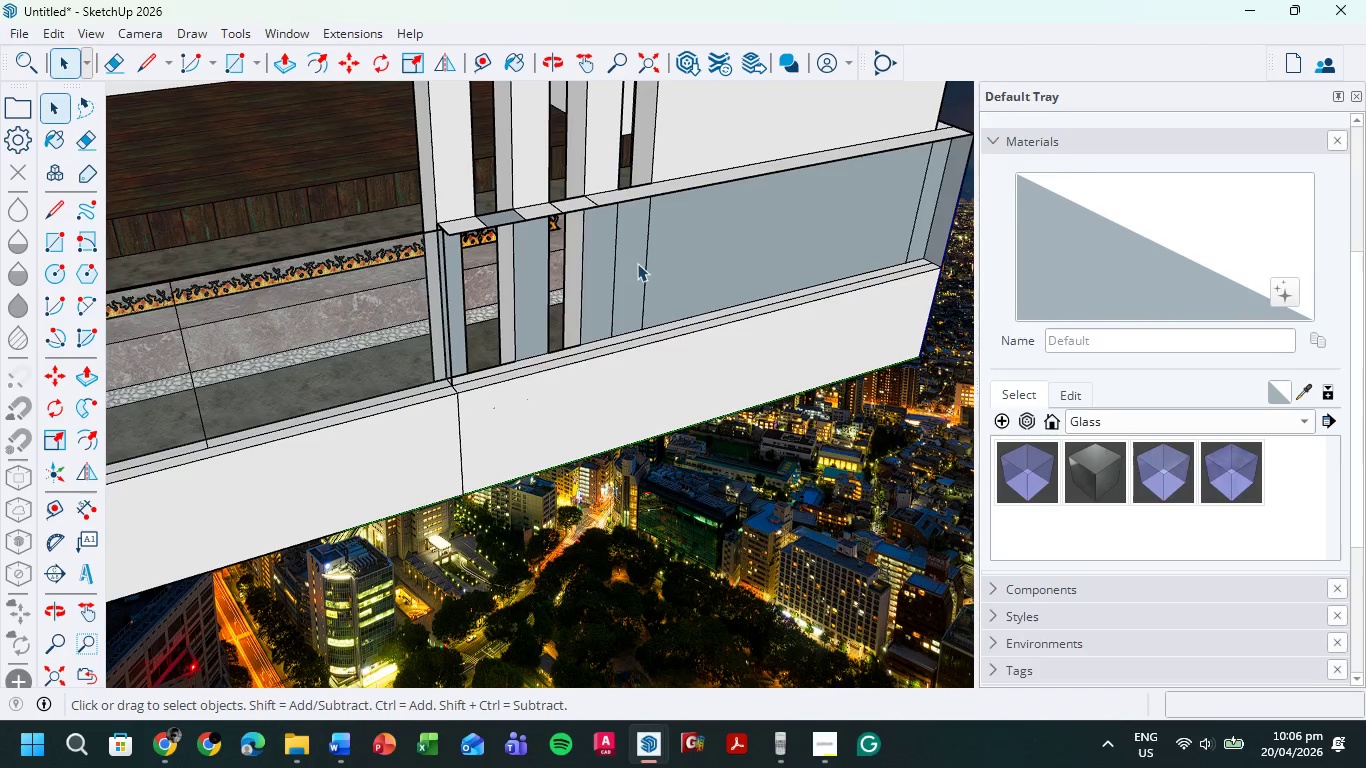 
left_click([632, 258])
 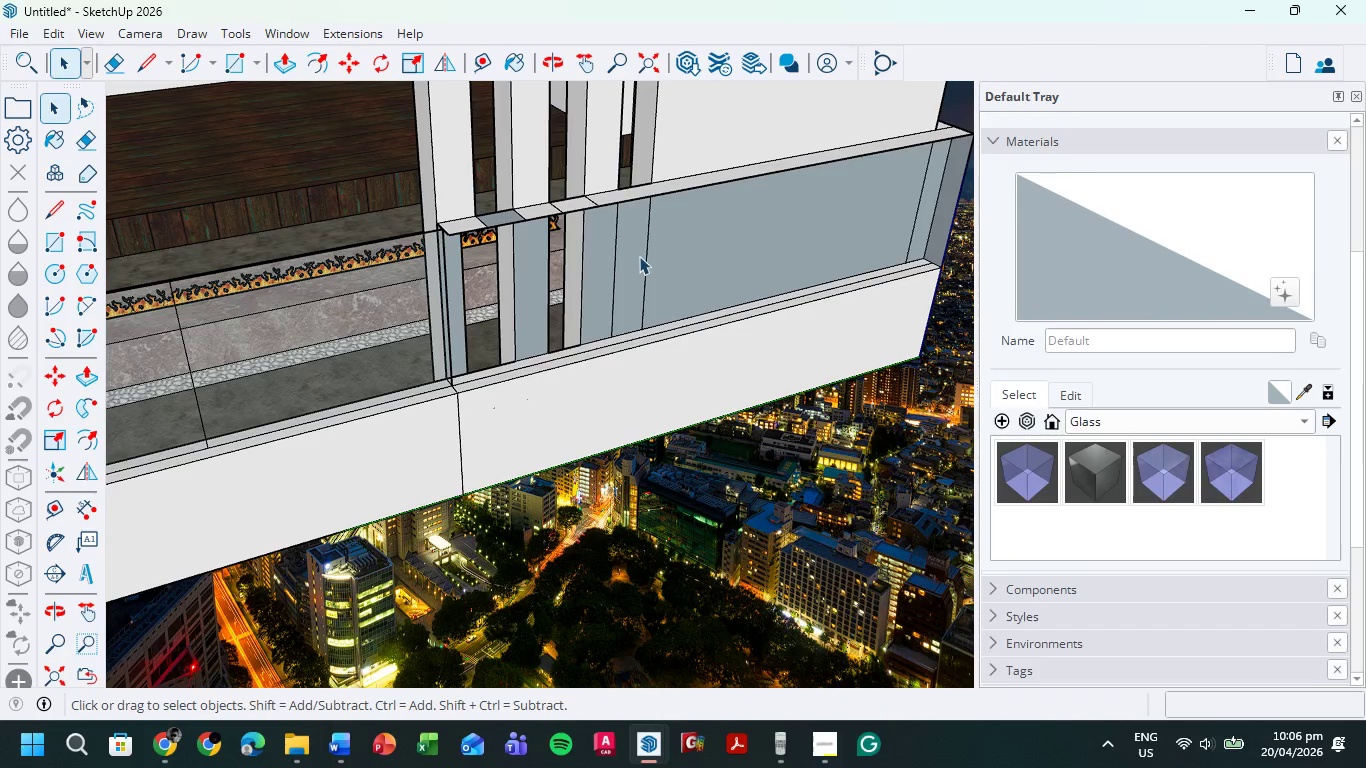 
key(Delete)
 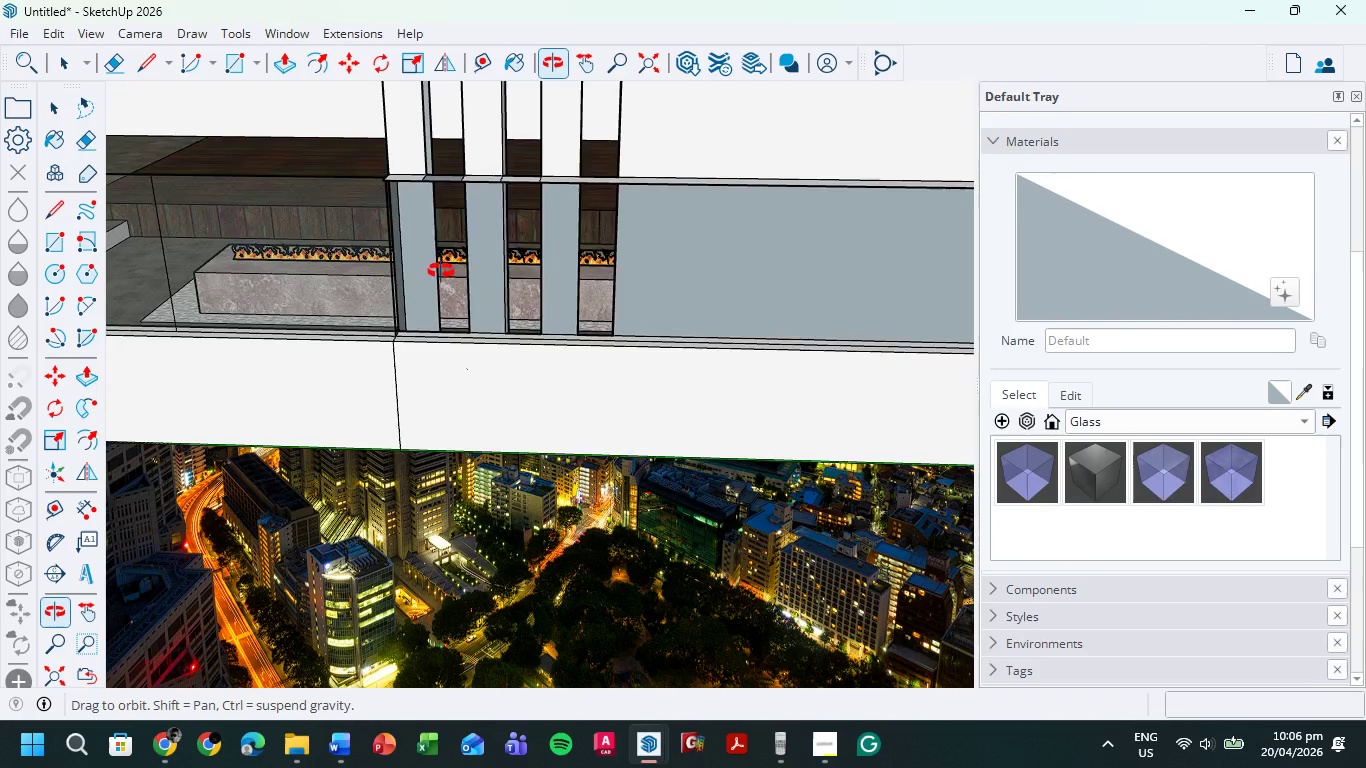 
scroll: coordinate [402, 306], scroll_direction: up, amount: 10.0
 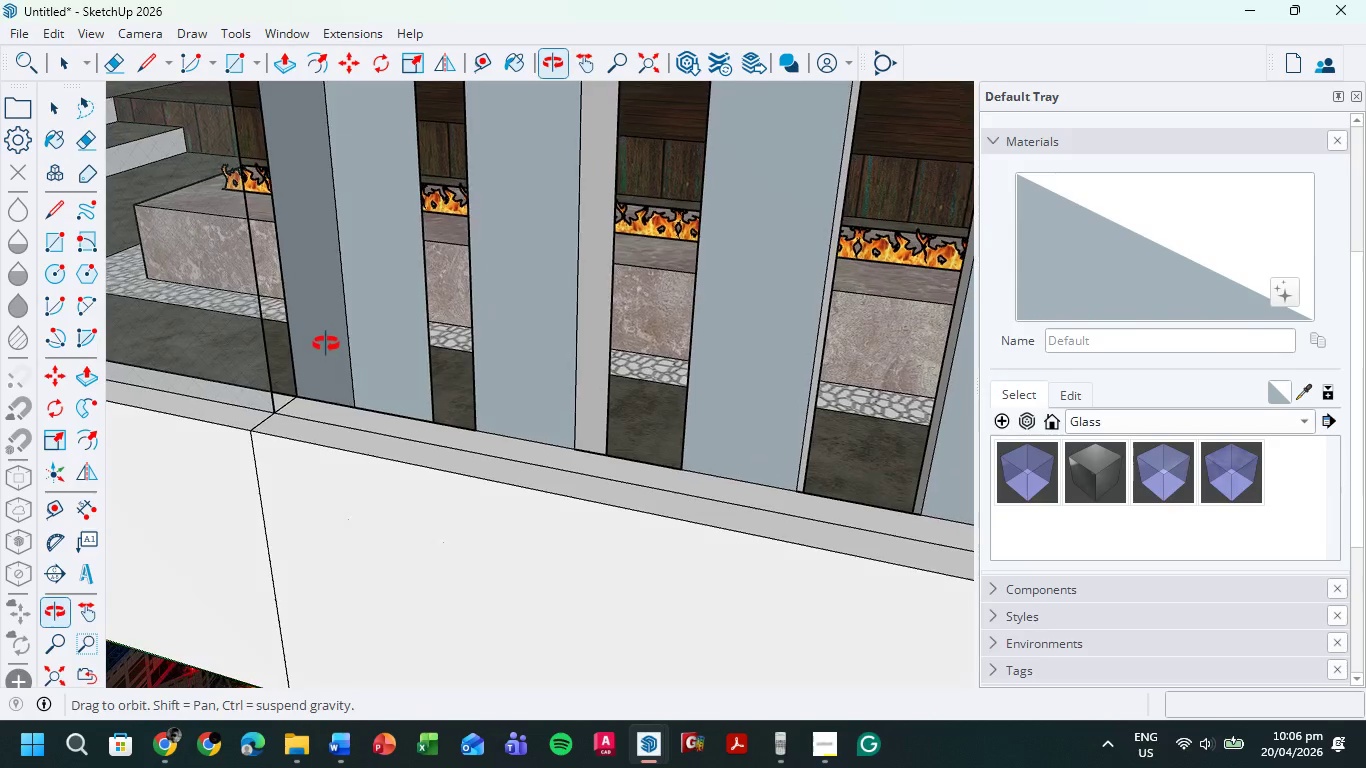 
scroll: coordinate [334, 332], scroll_direction: down, amount: 6.0
 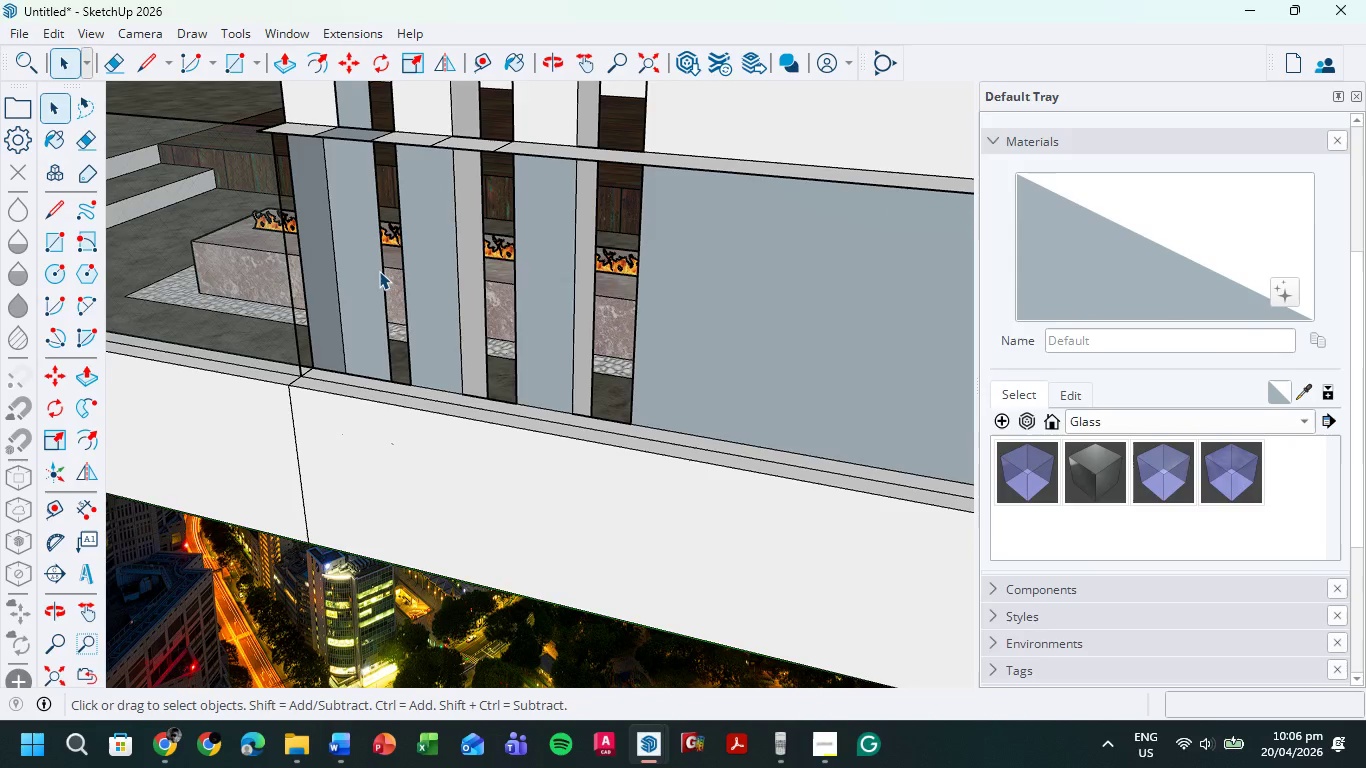 
key(Control+Z)
 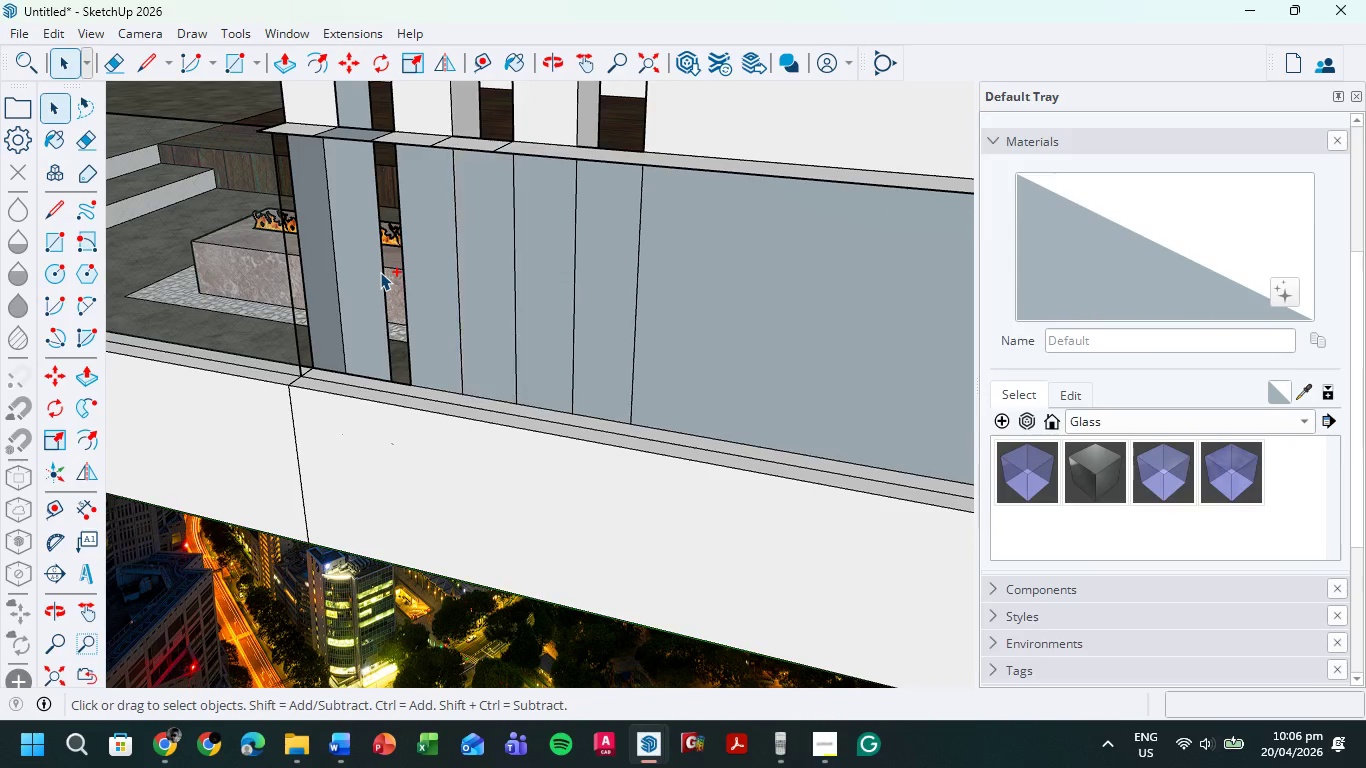 
key(Control+Z)
 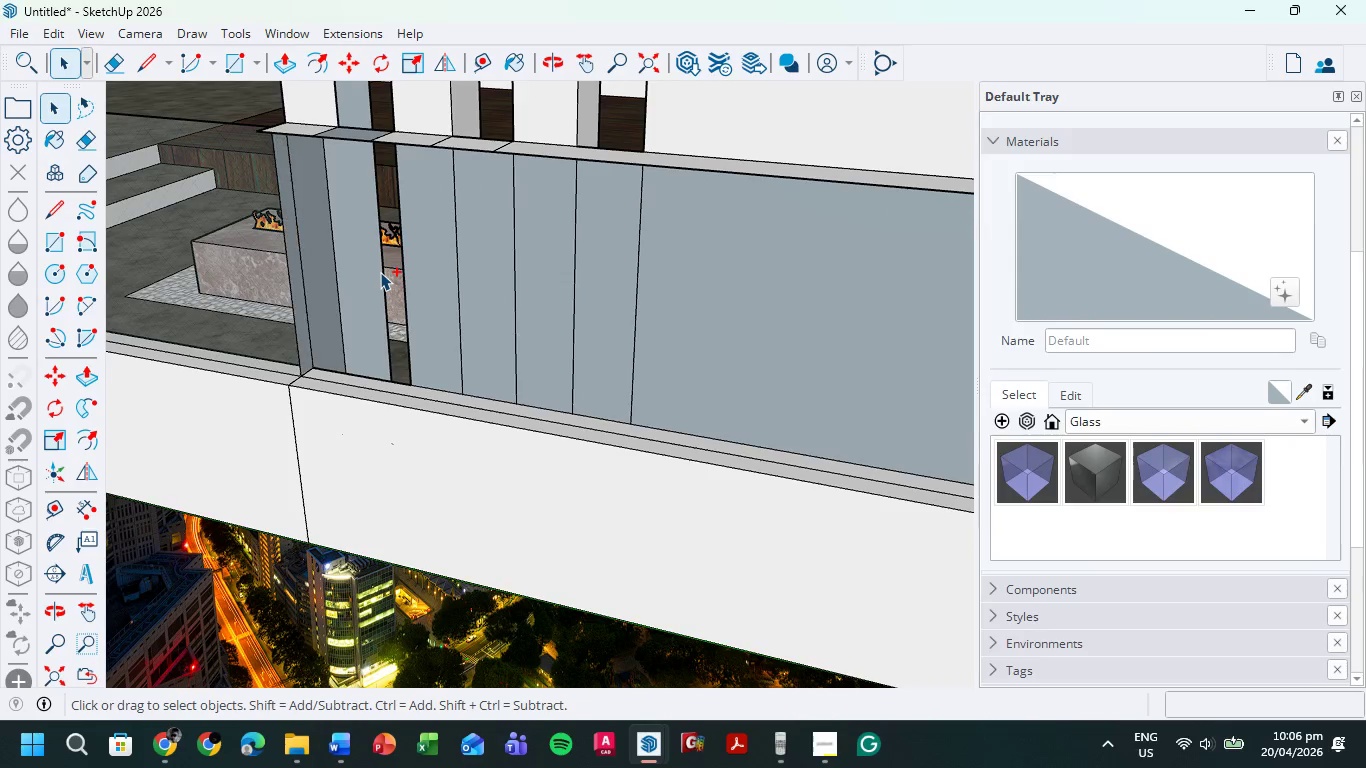 
key(Control+Z)
 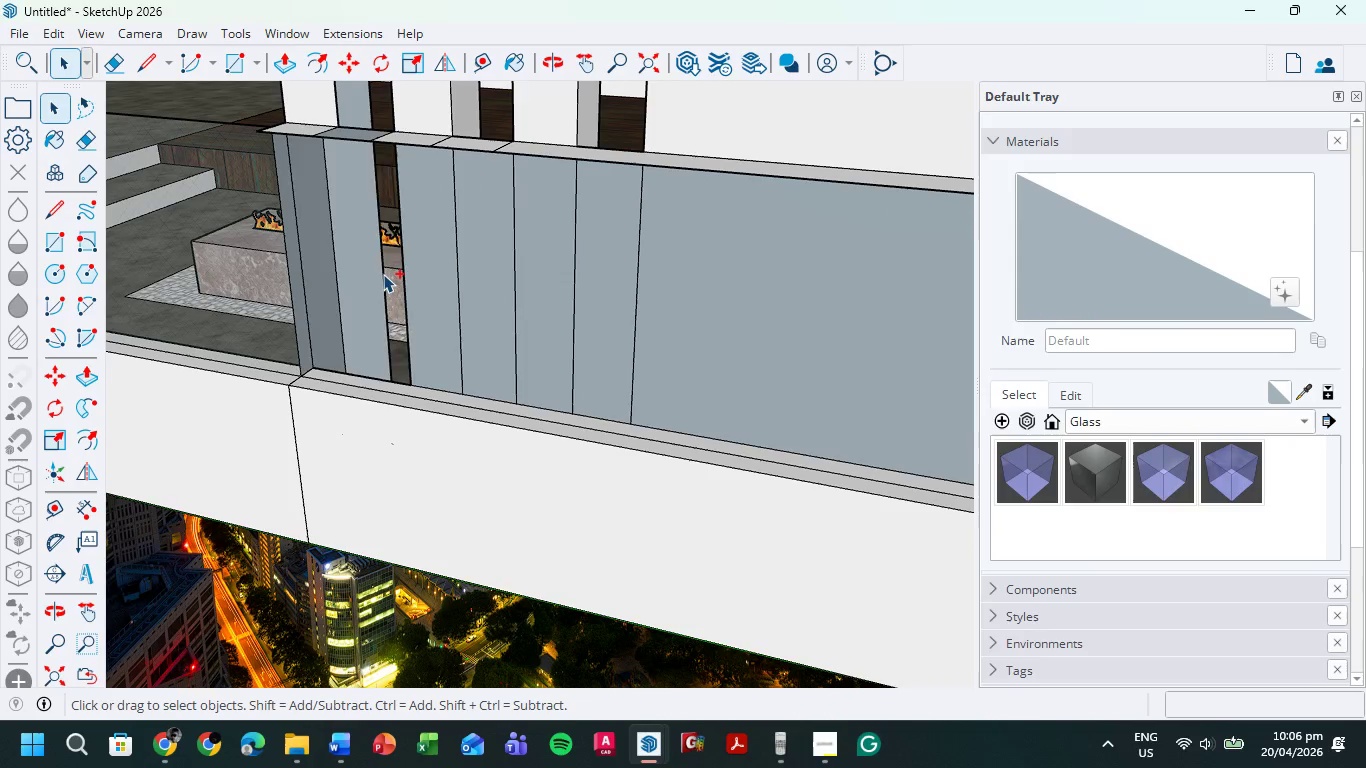 
key(Control+Z)
 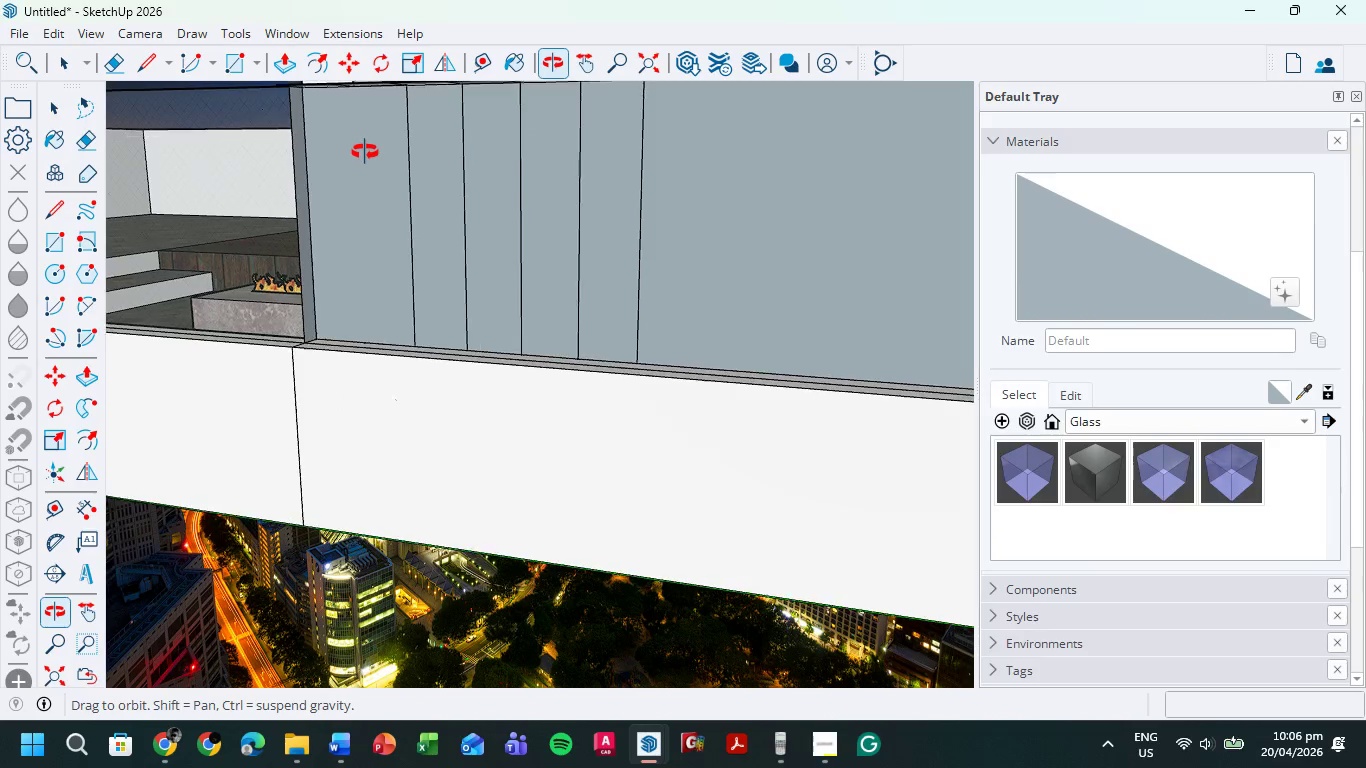 
key(L)
 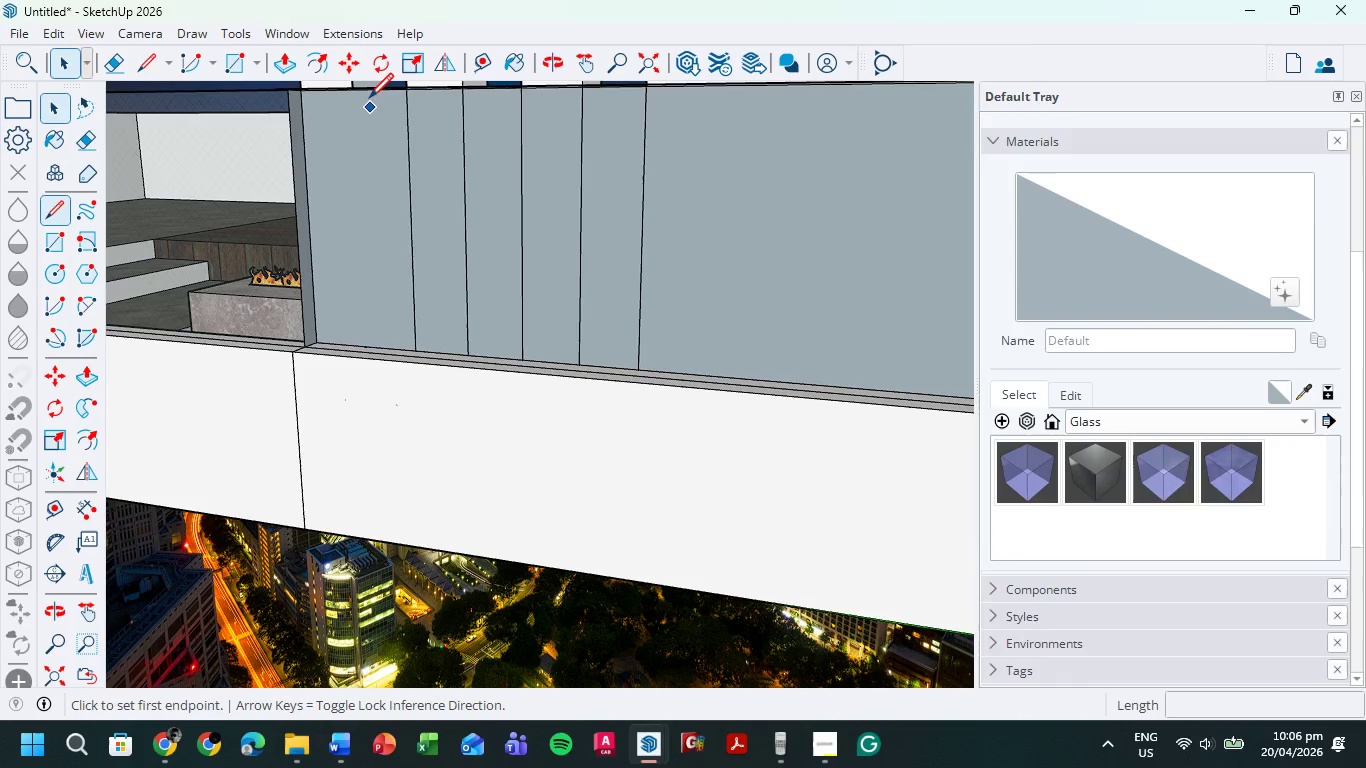 
mouse_move([351, 124])
 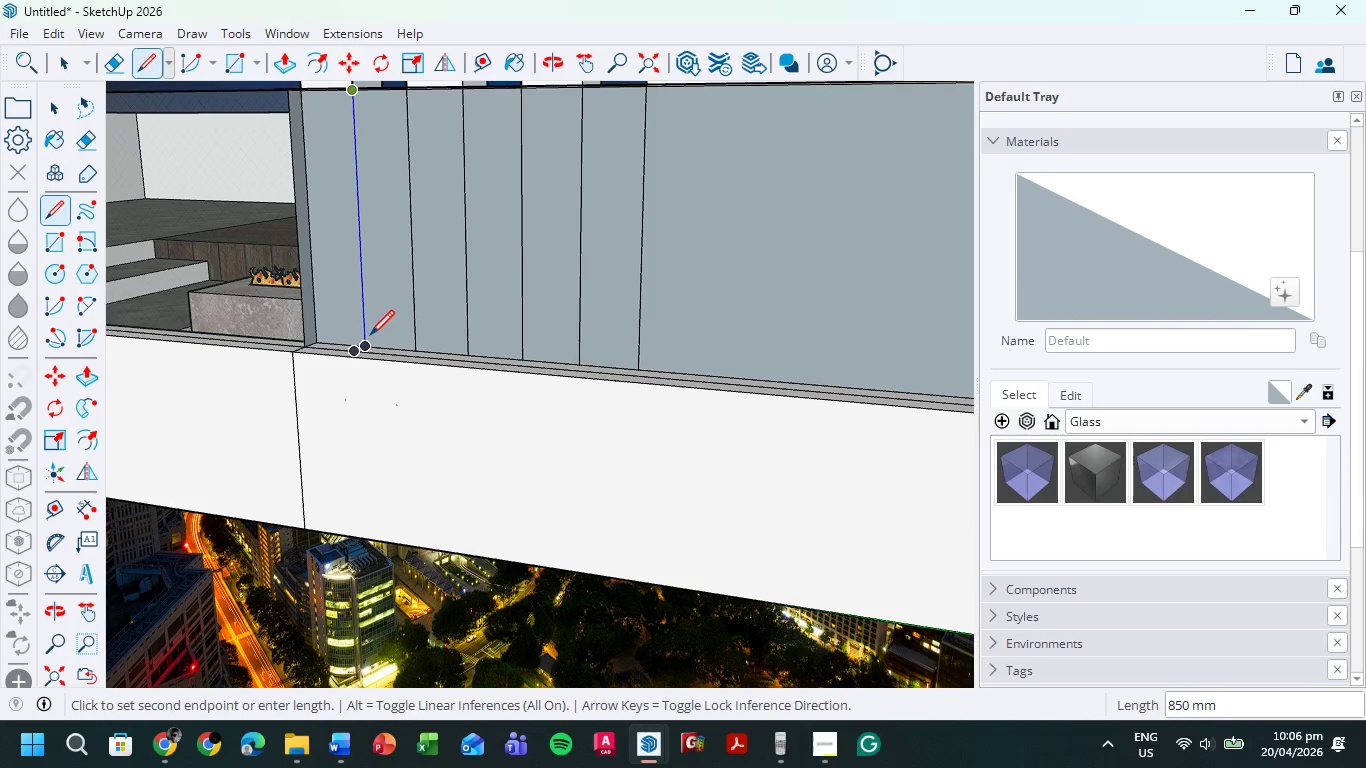 
left_click([370, 344])
 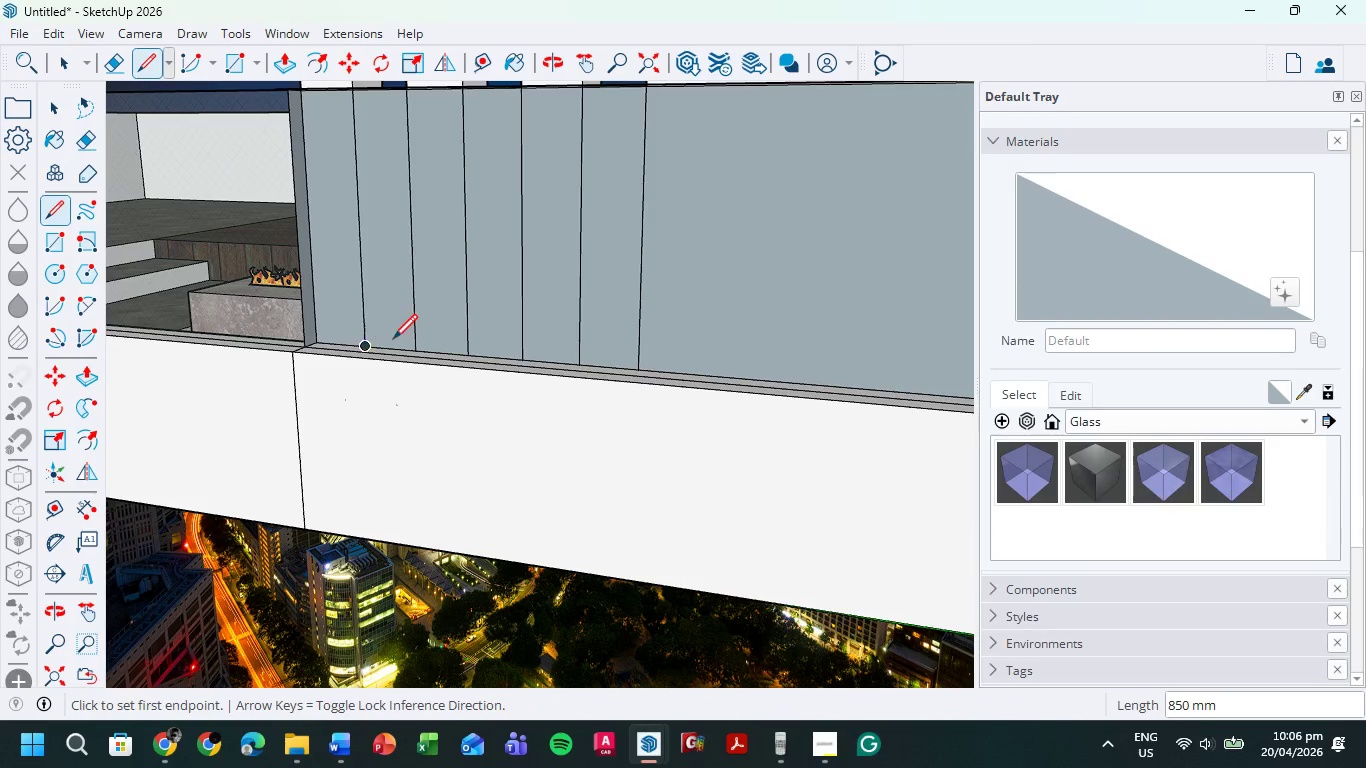 
key(E)
 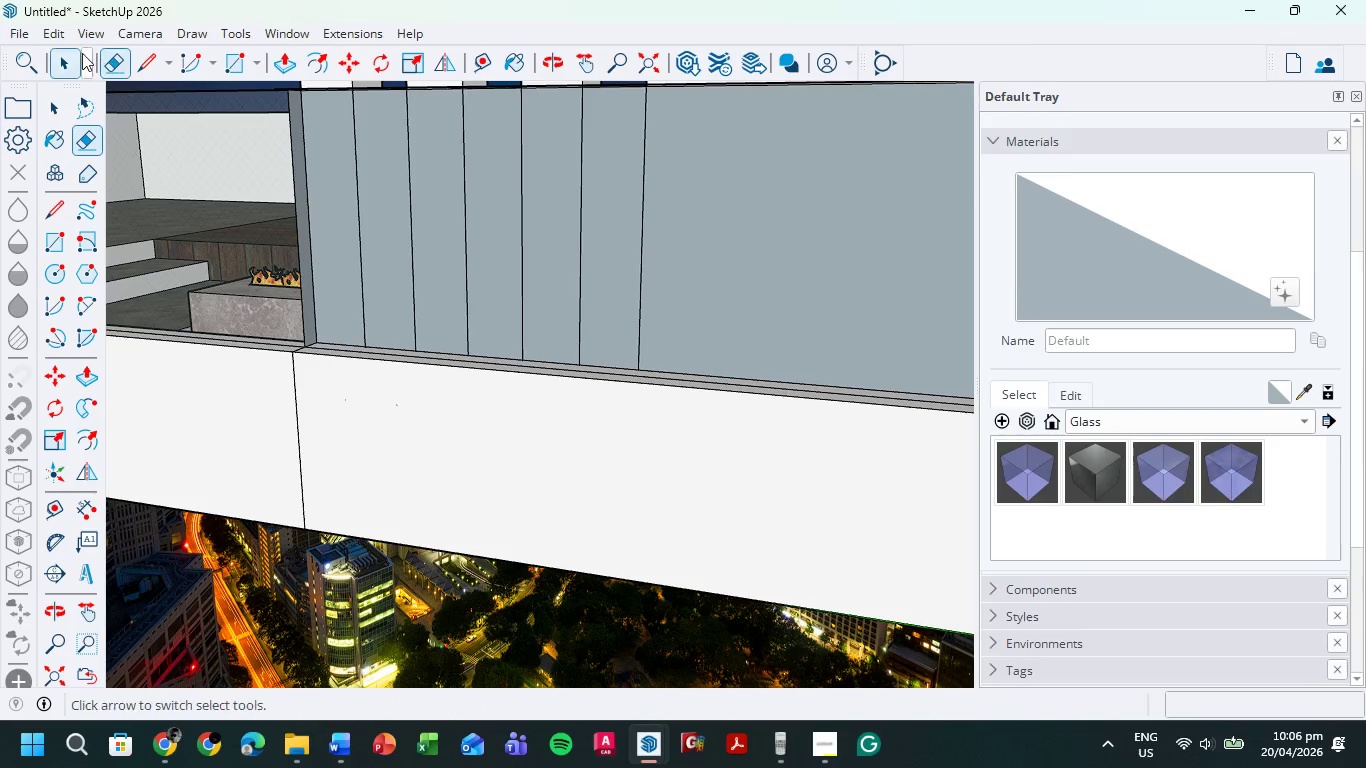 
left_click([63, 58])
 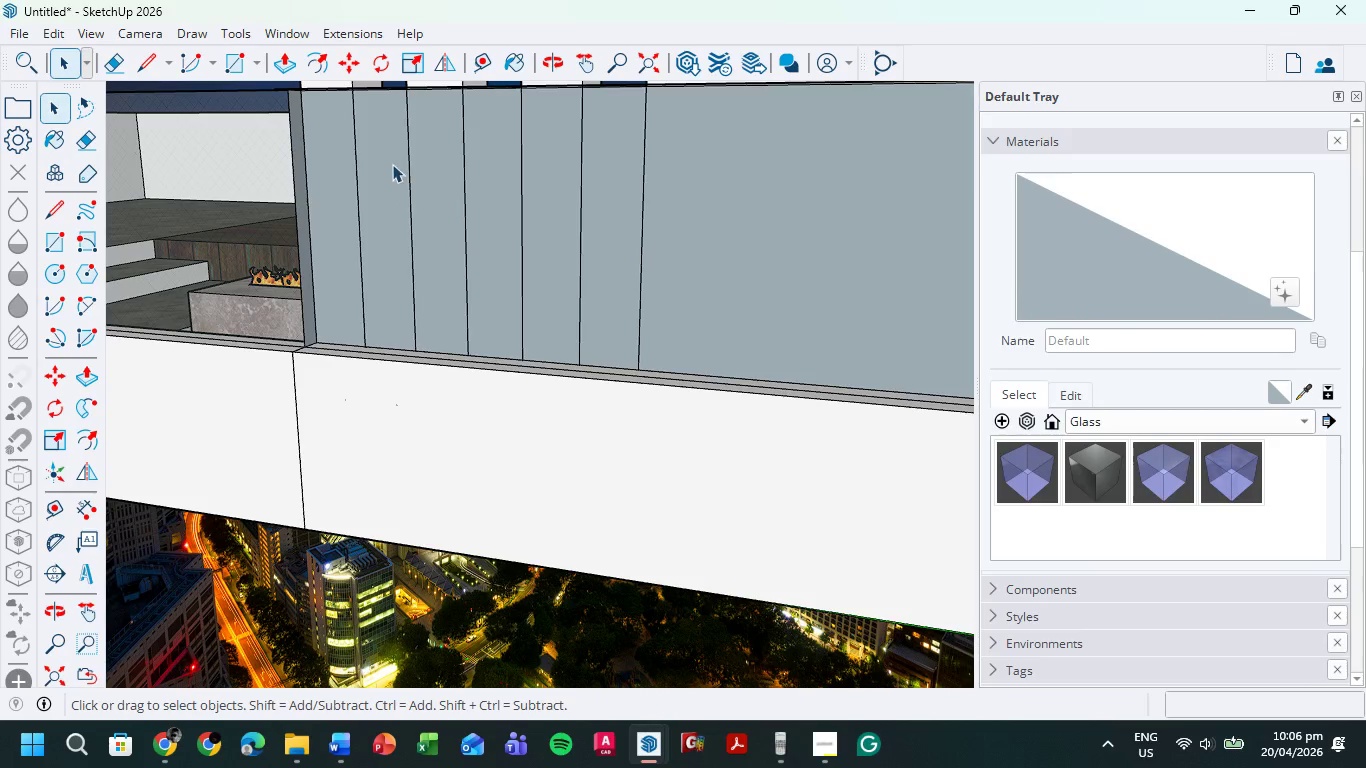 
left_click([379, 163])
 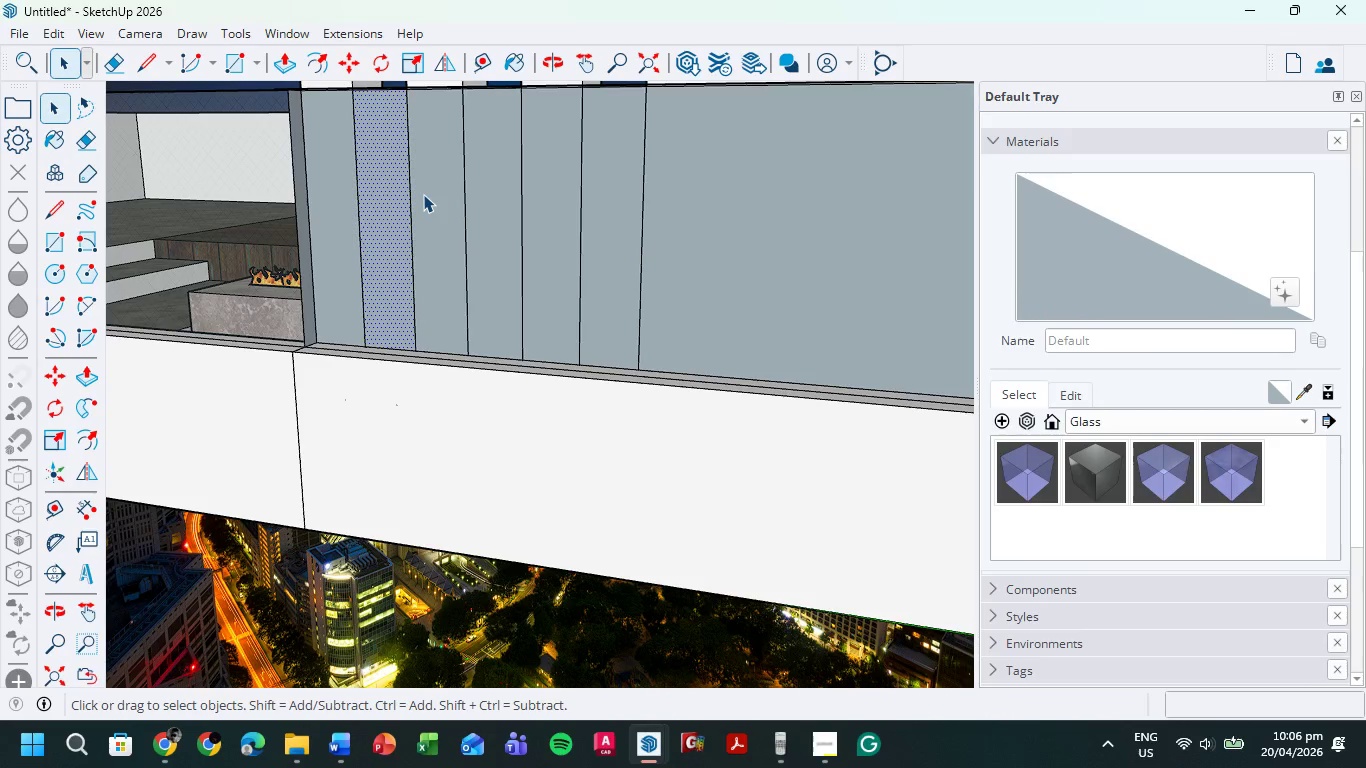 
key(Delete)
 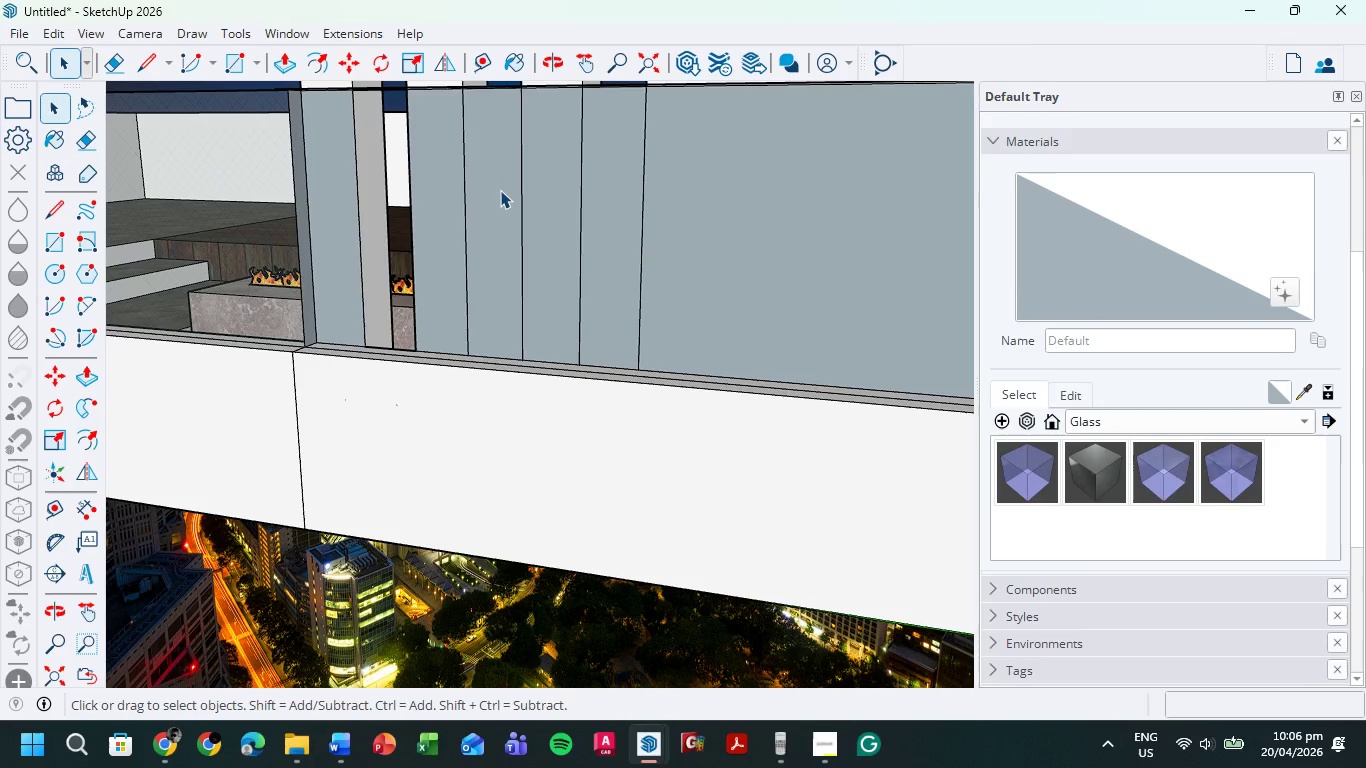 
left_click([500, 190])
 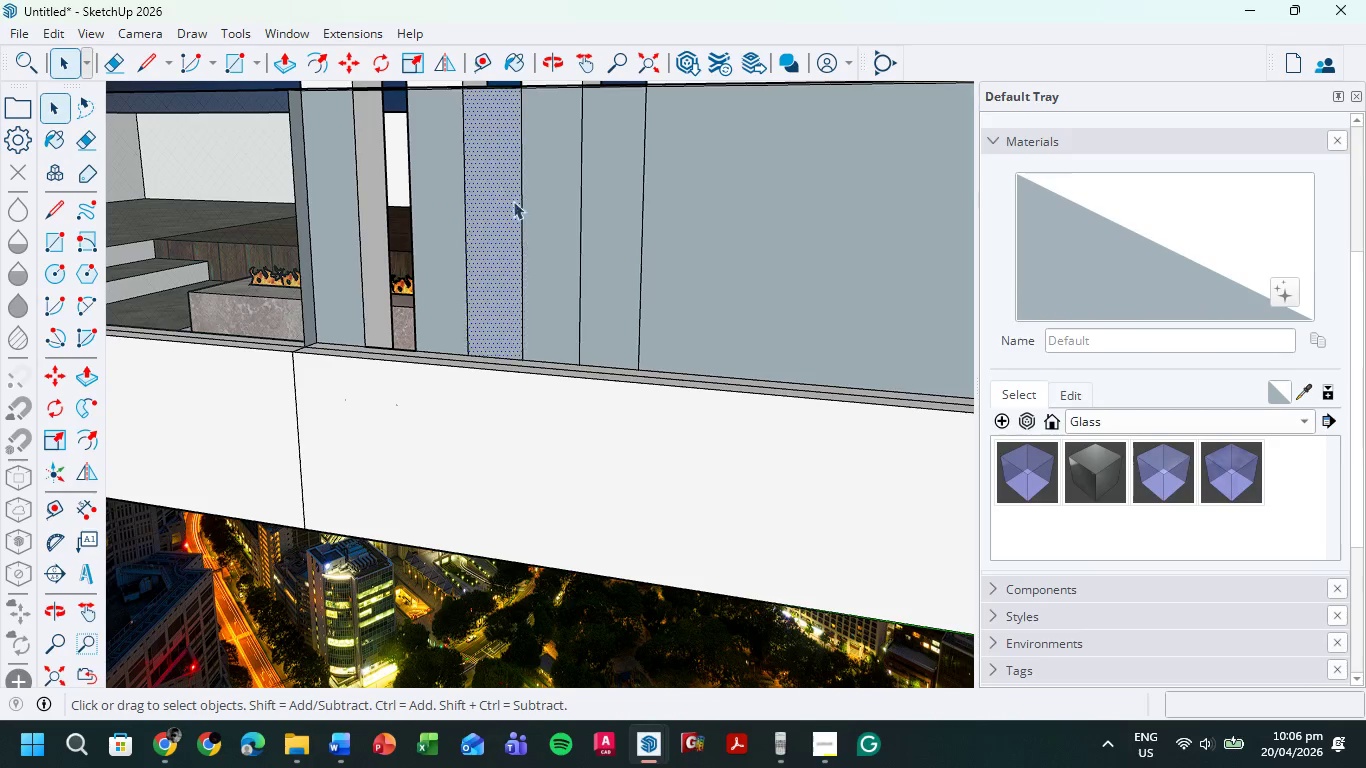 
key(Delete)
 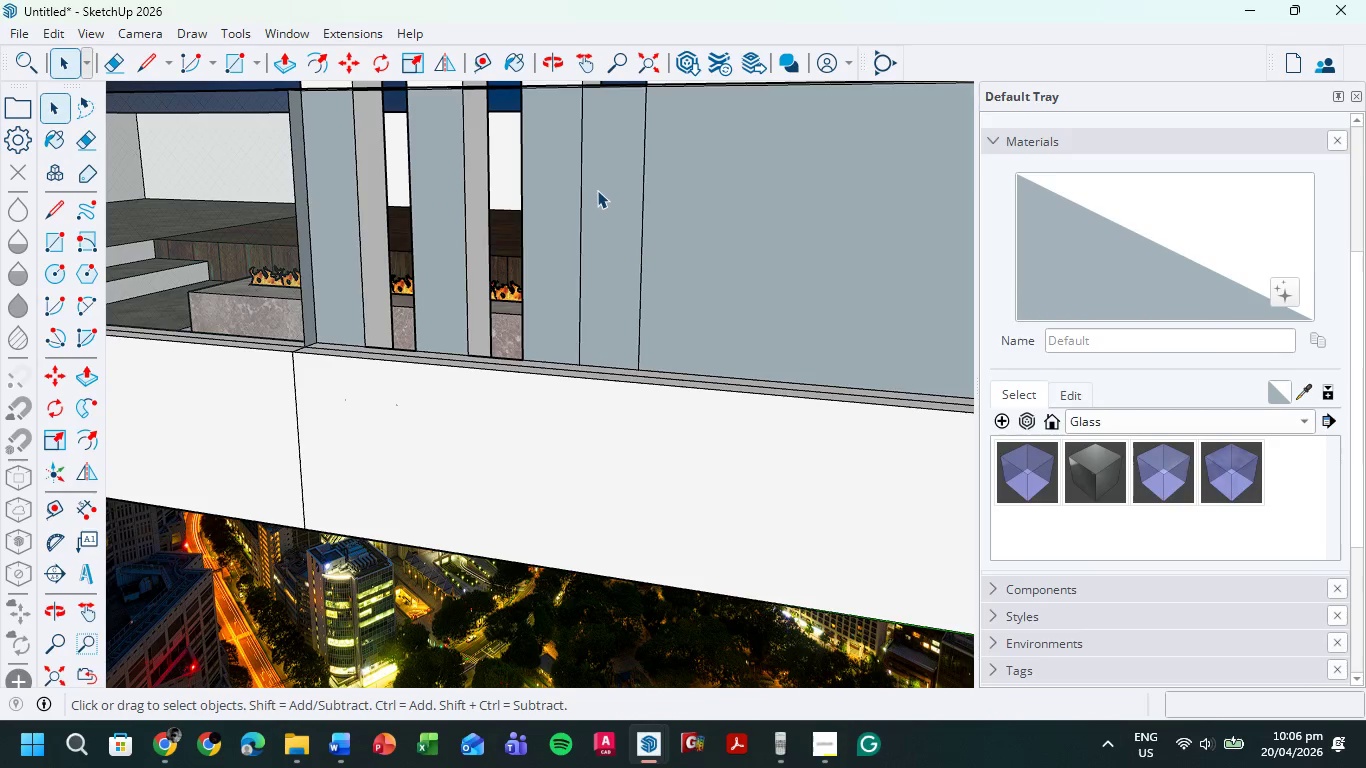 
left_click([598, 190])
 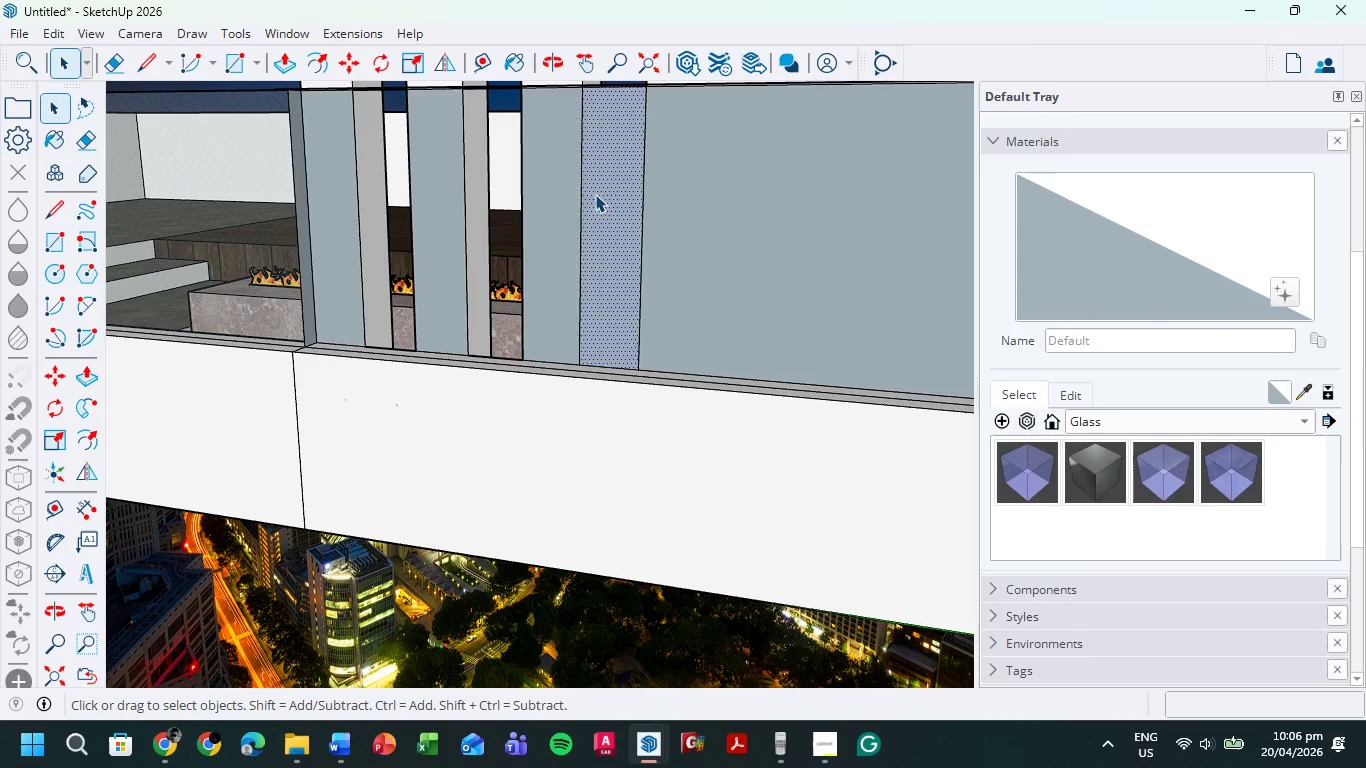 
key(Delete)
 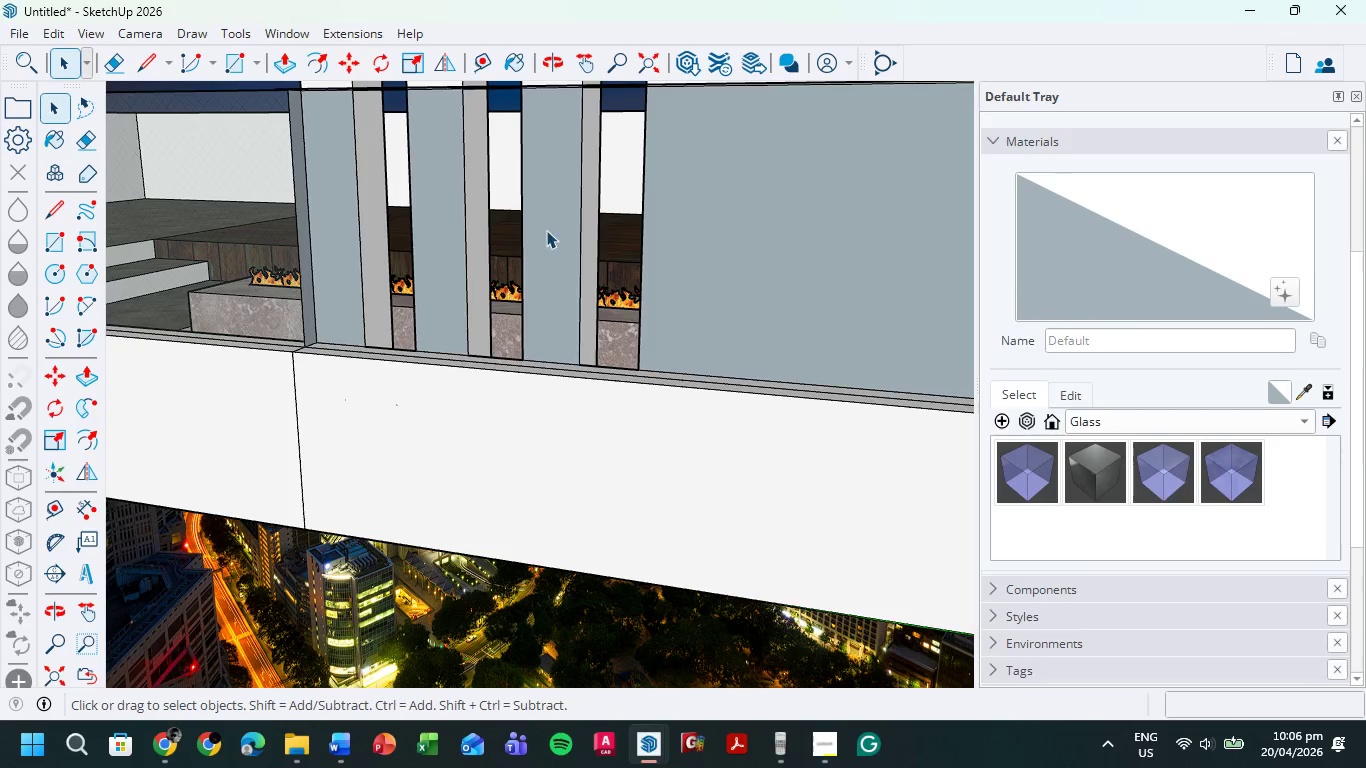 
scroll: coordinate [539, 231], scroll_direction: down, amount: 8.0
 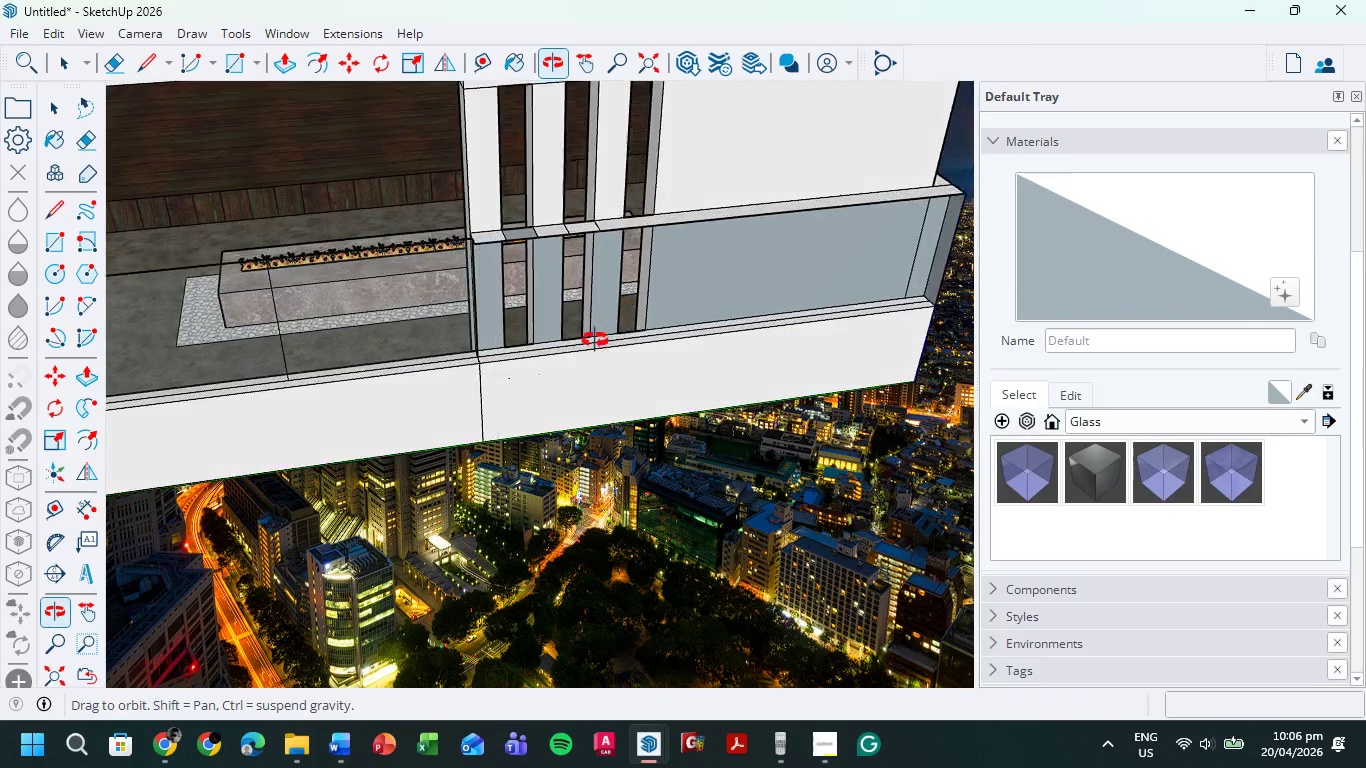 
scroll: coordinate [536, 222], scroll_direction: up, amount: 5.0
 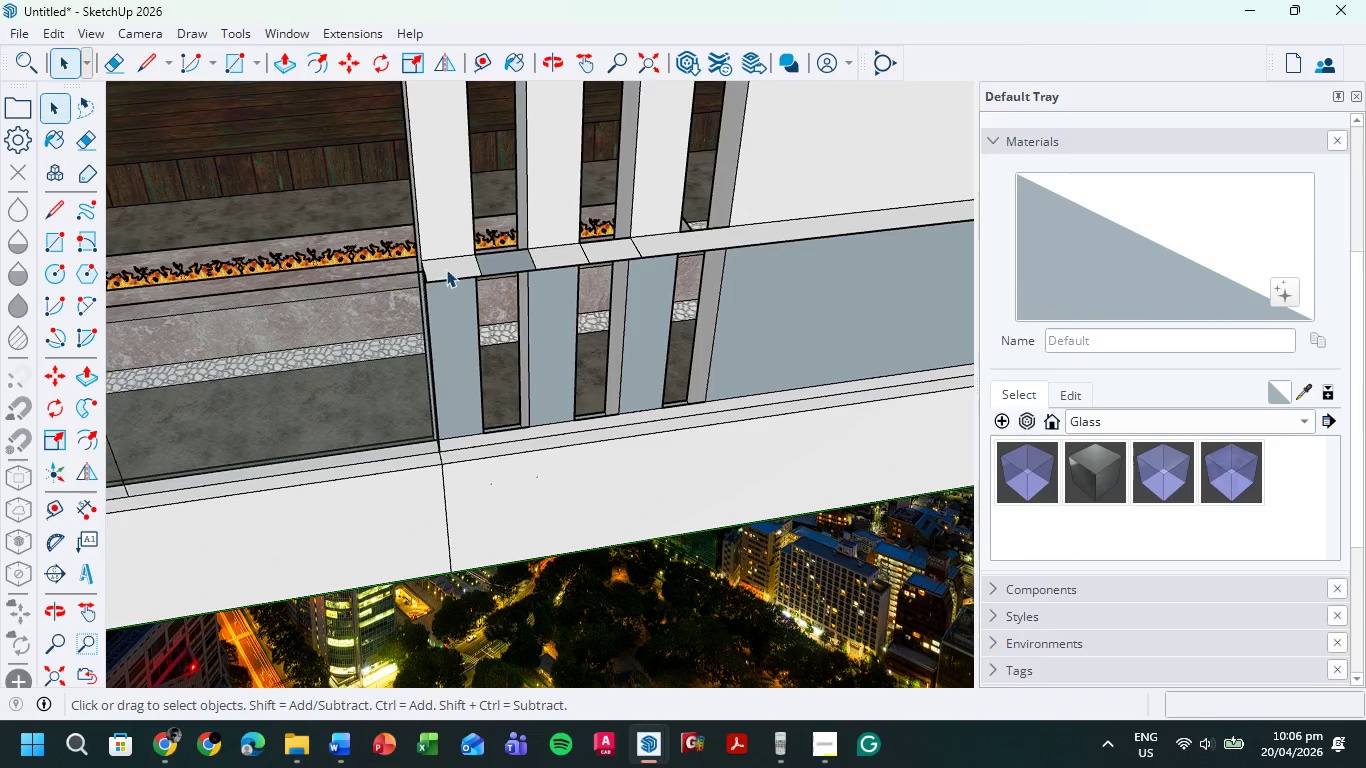 
left_click_drag(start_coordinate=[476, 266], to_coordinate=[584, 260])
 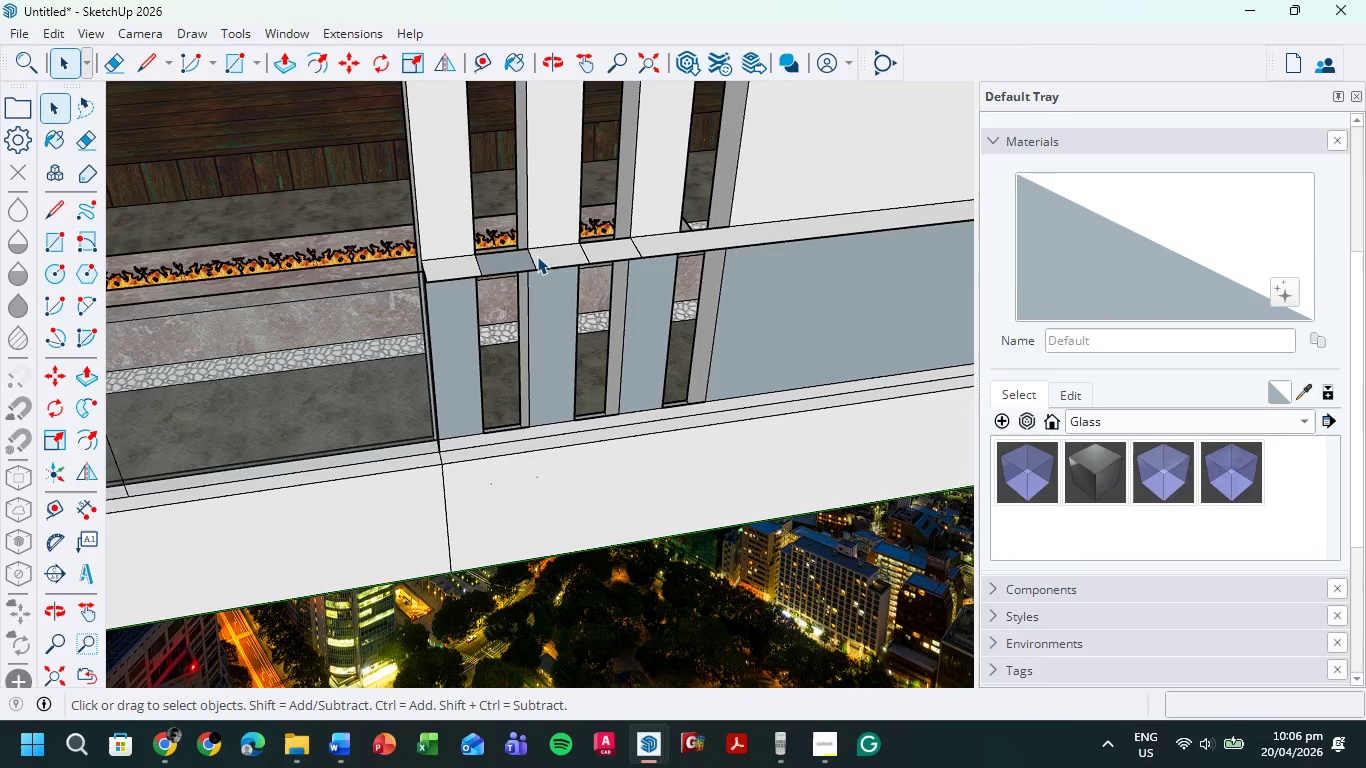 
left_click_drag(start_coordinate=[537, 256], to_coordinate=[508, 261])
 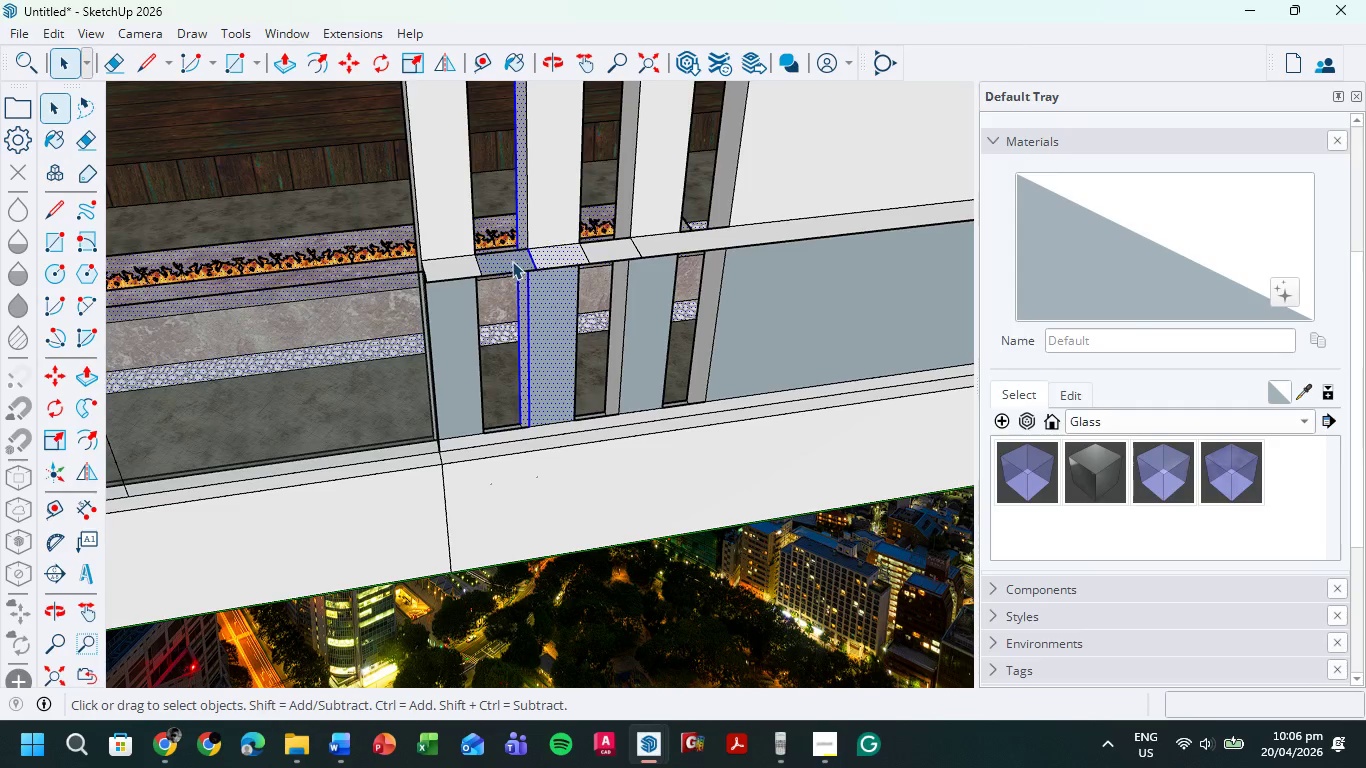 
left_click([515, 260])
 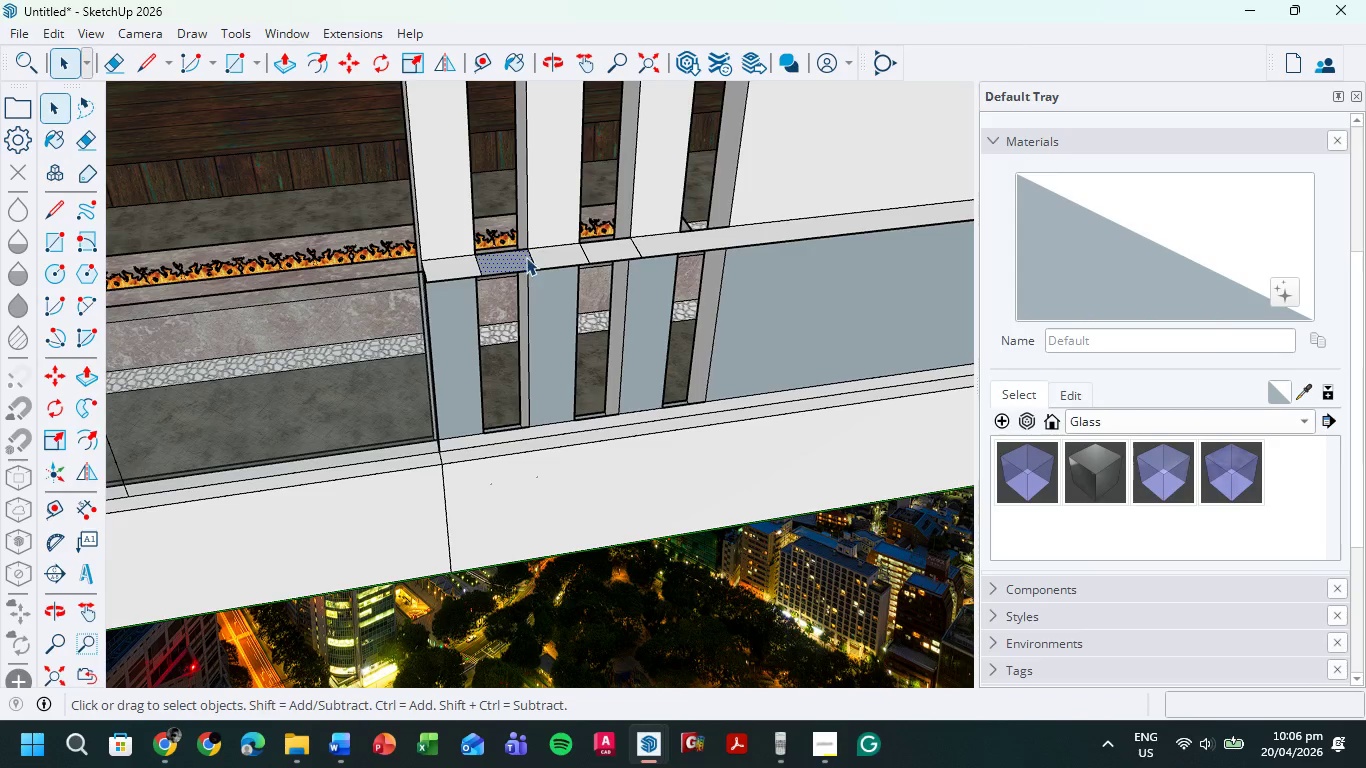 
left_click([530, 257])
 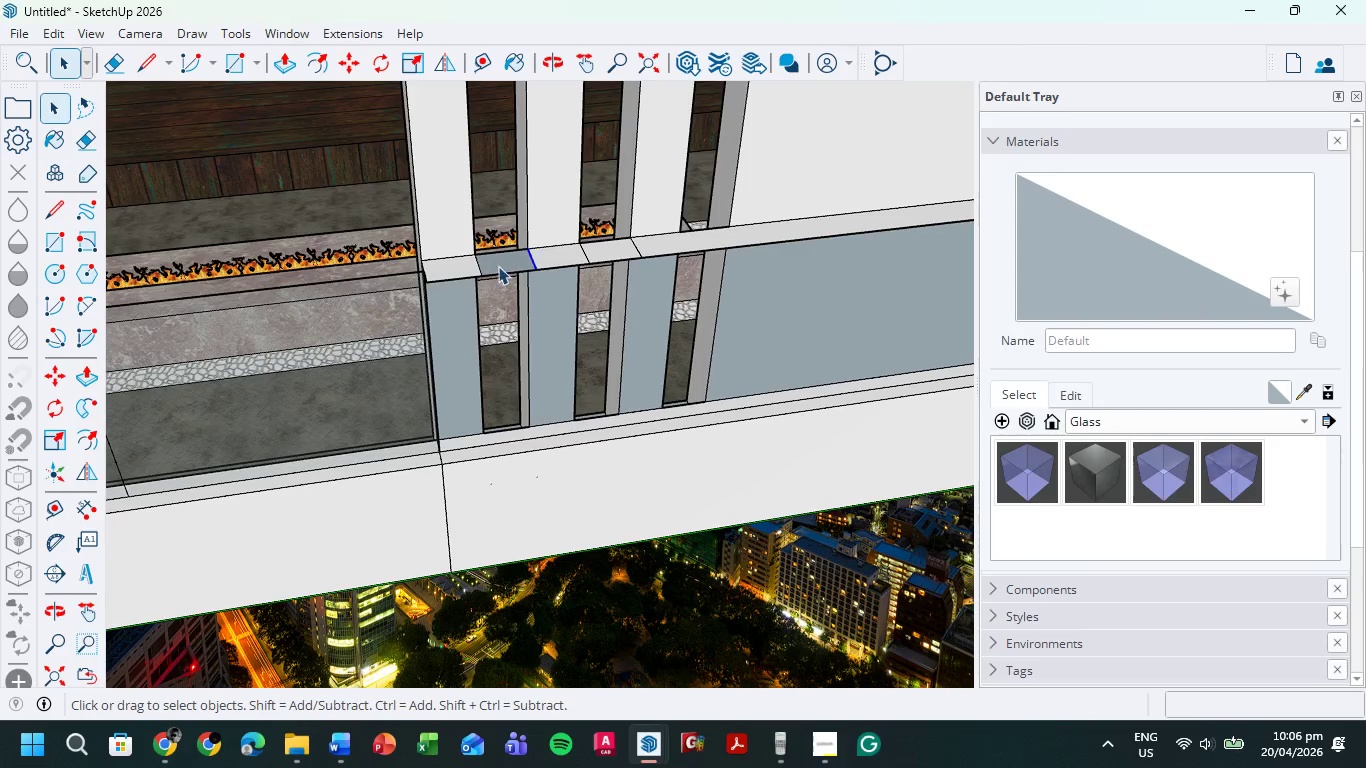 
key(Delete)
 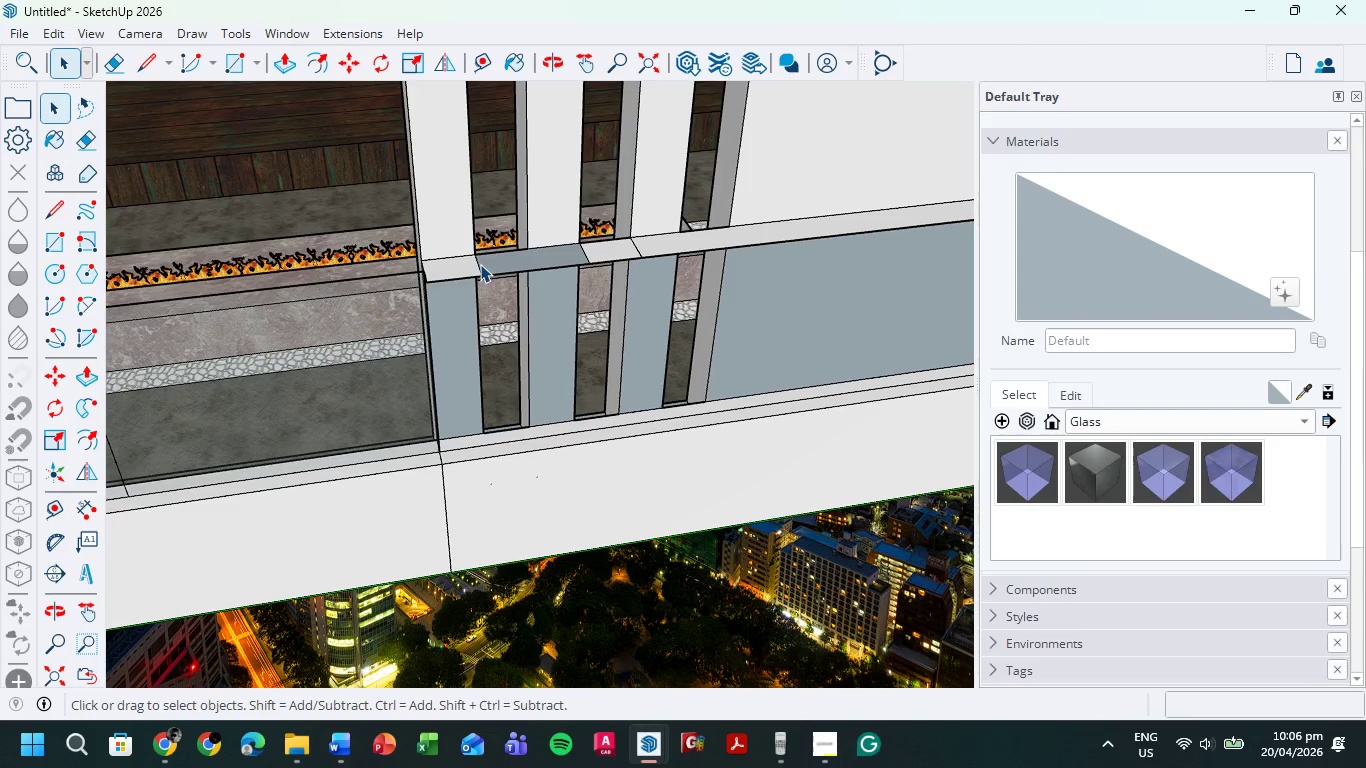 
left_click([478, 263])
 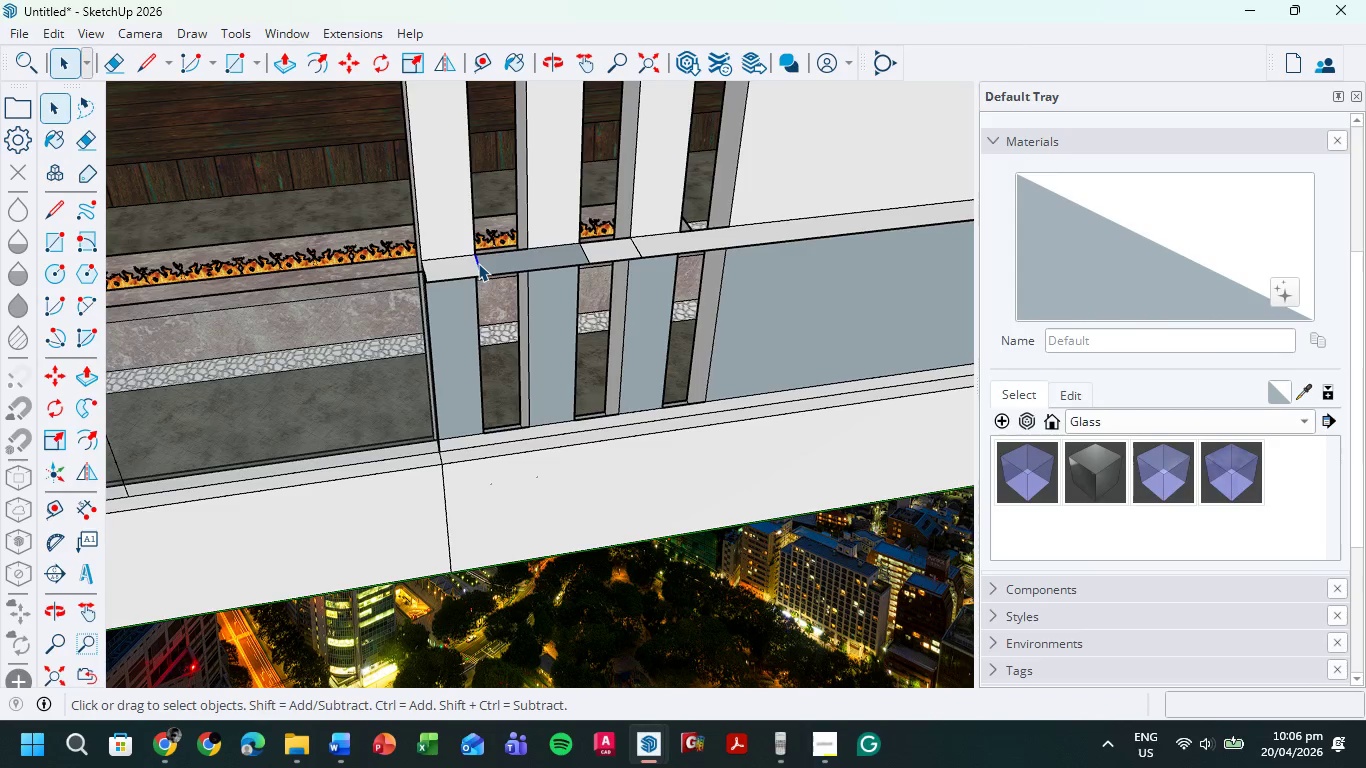 
key(Delete)
 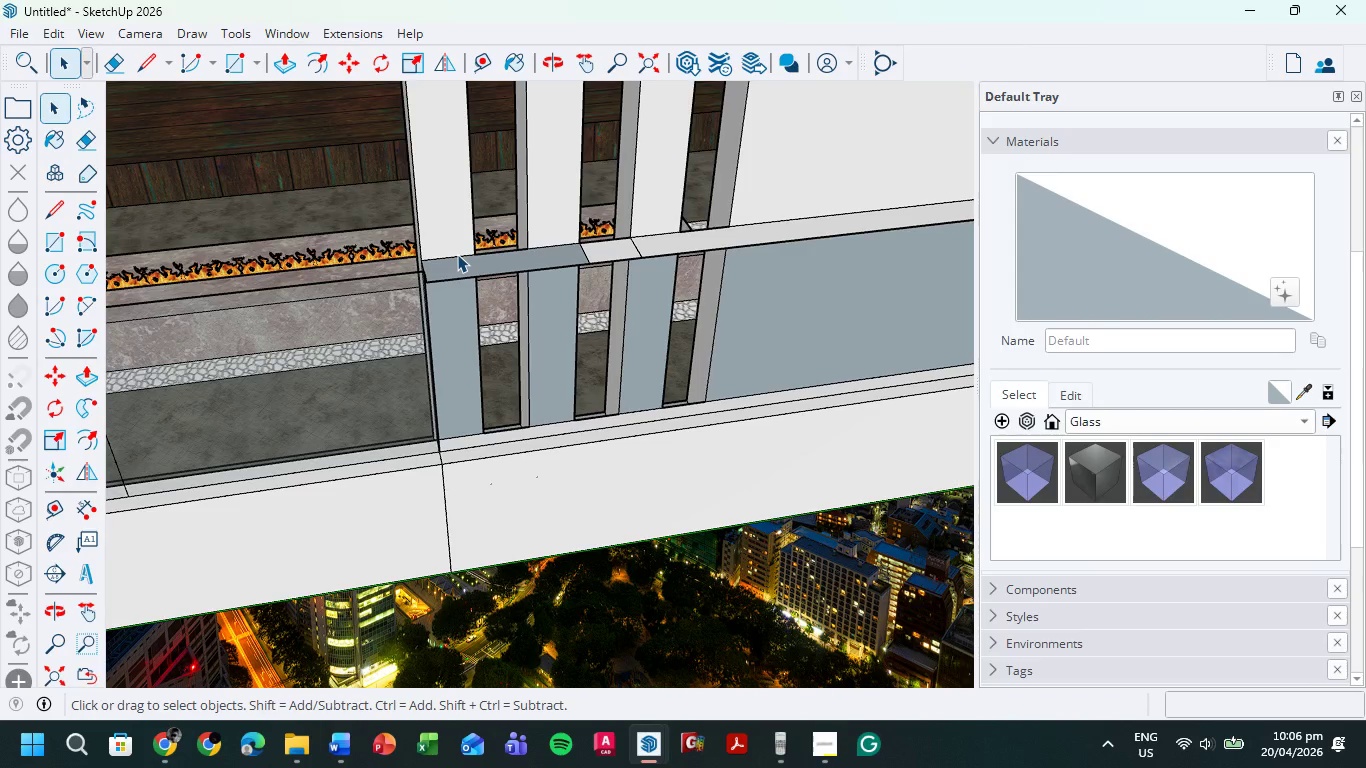 
left_click([457, 254])
 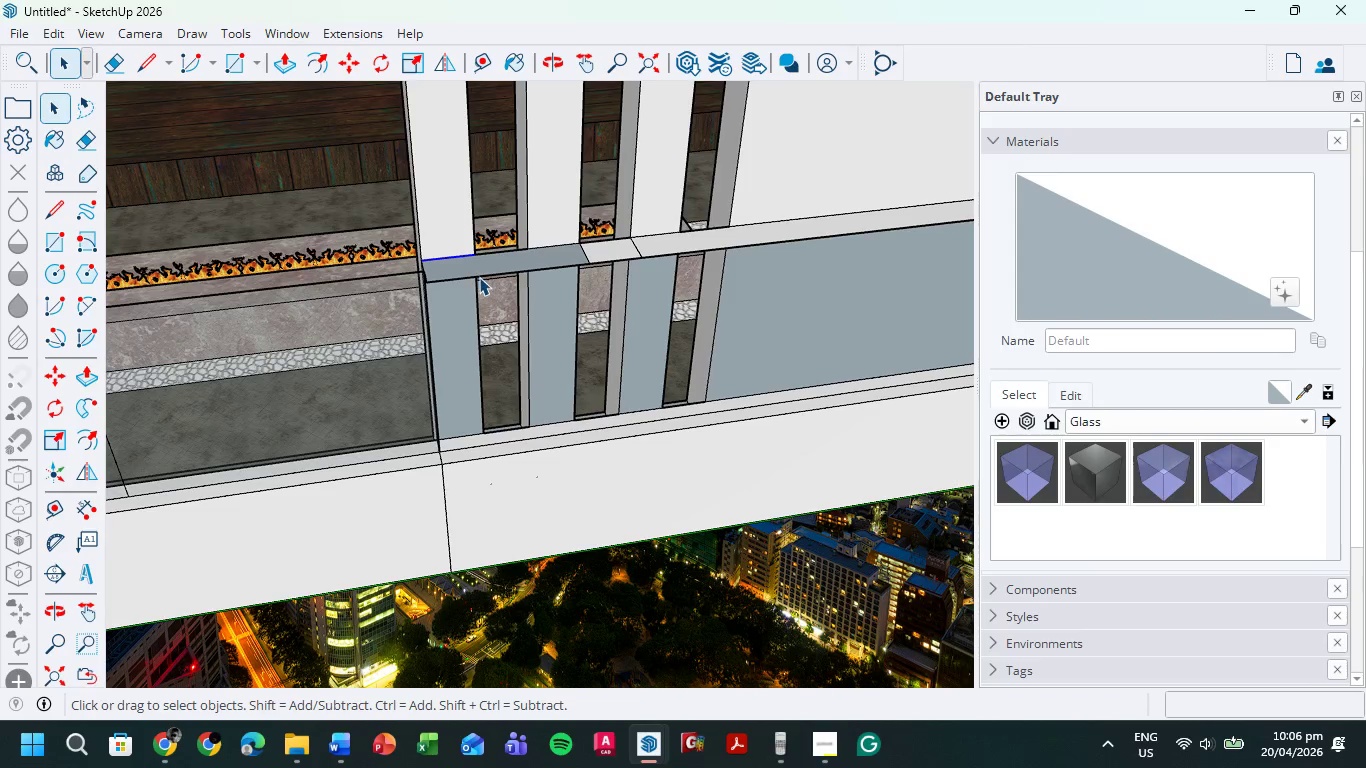 
key(Delete)
 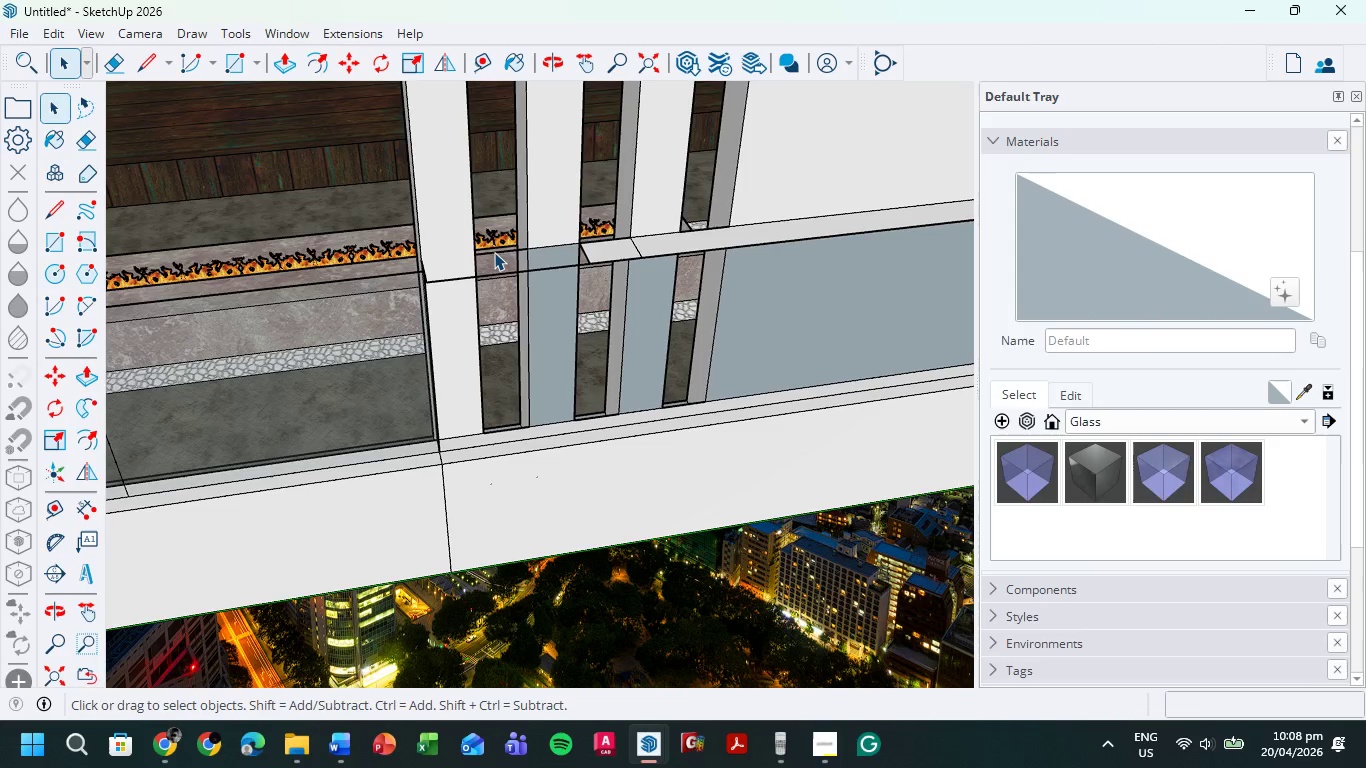 
wait(81.12)
 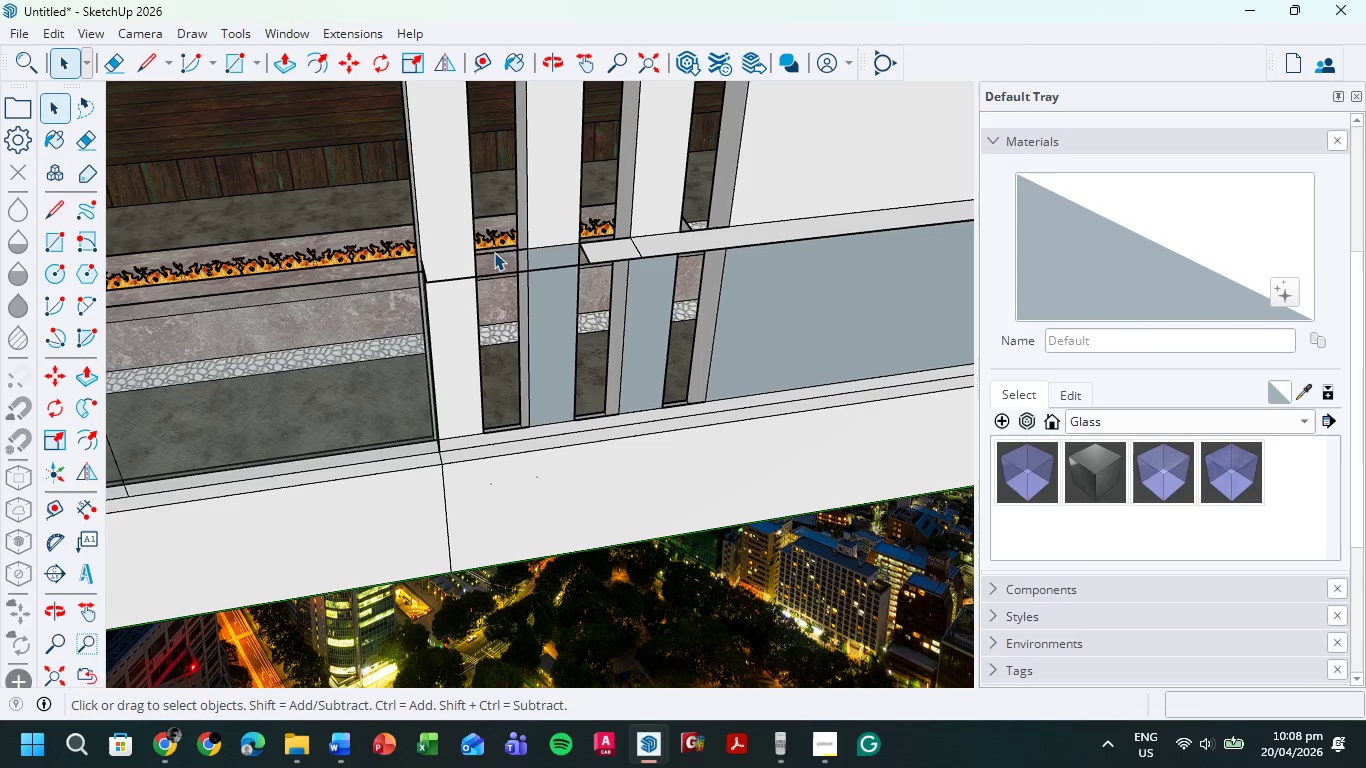 
left_click([586, 359])
 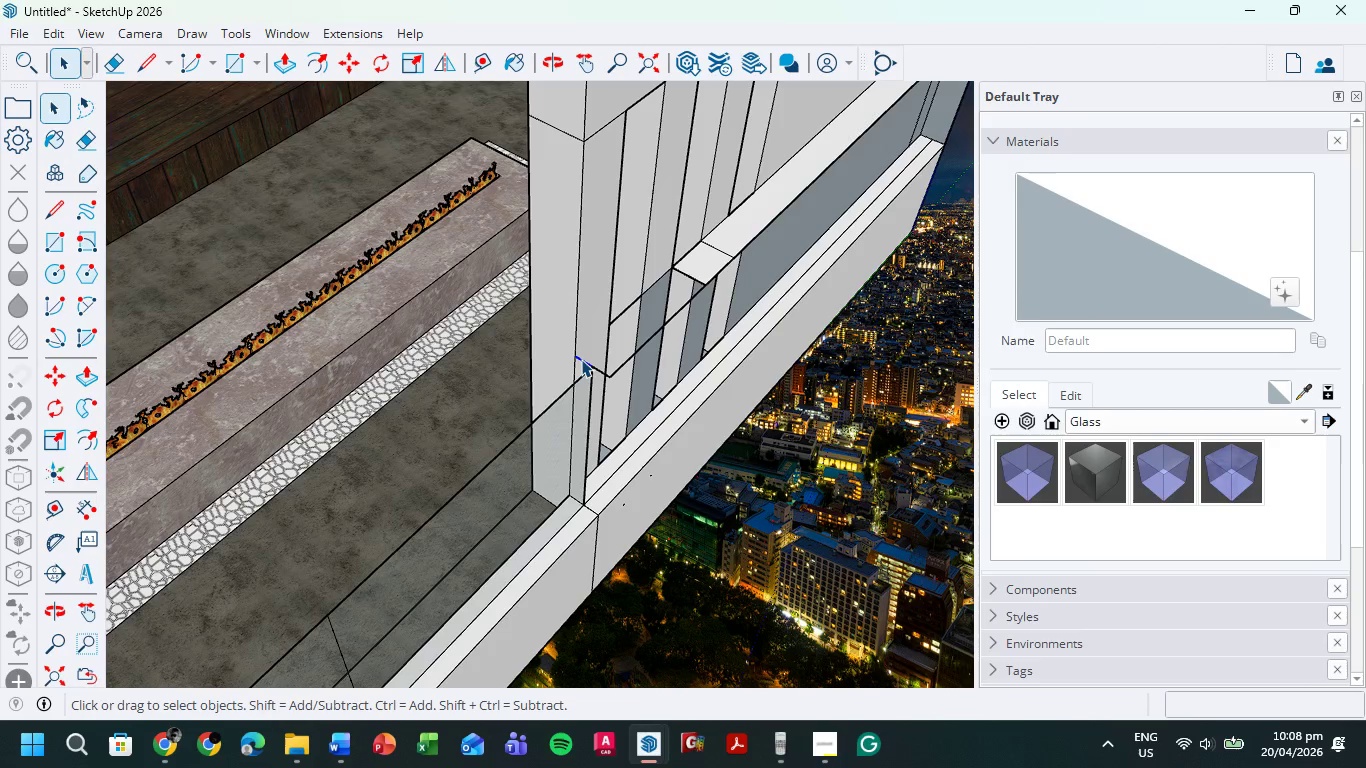 
key(Delete)
 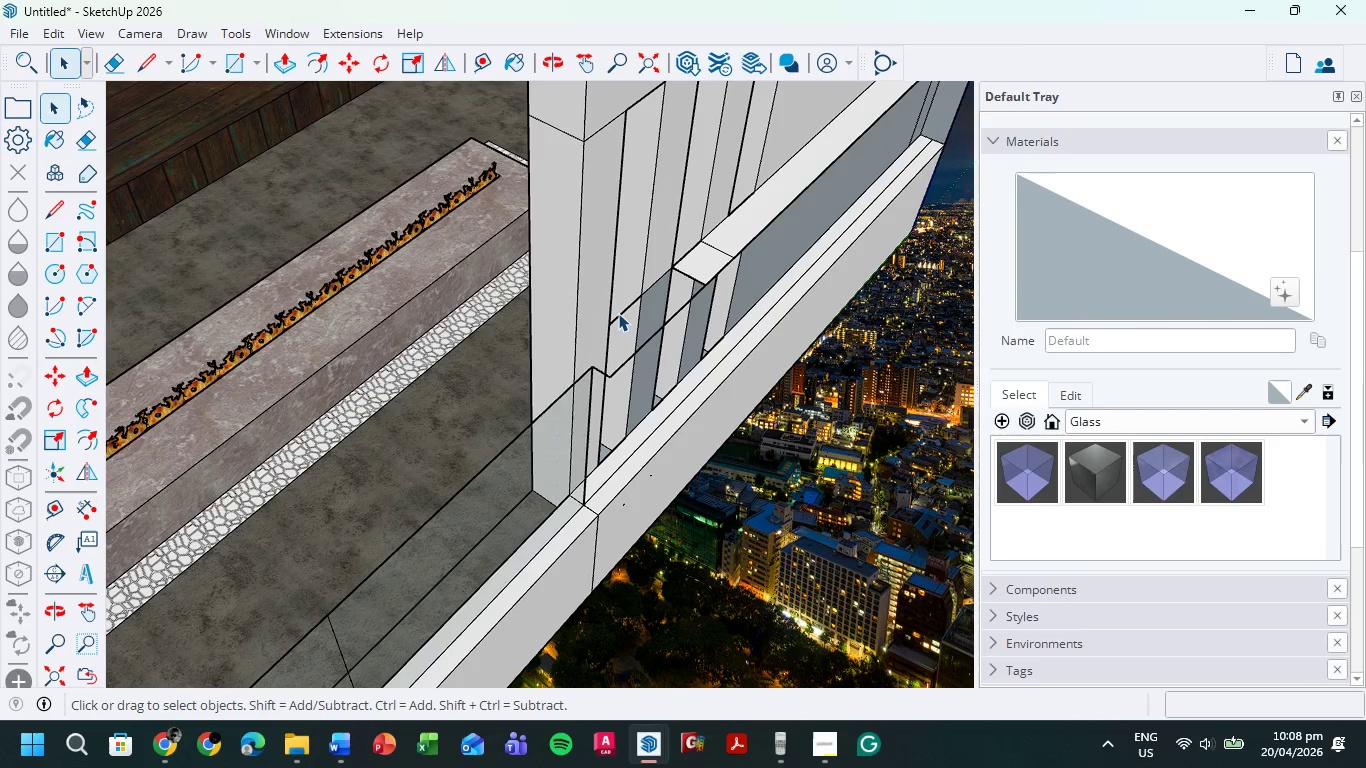 
left_click([617, 313])
 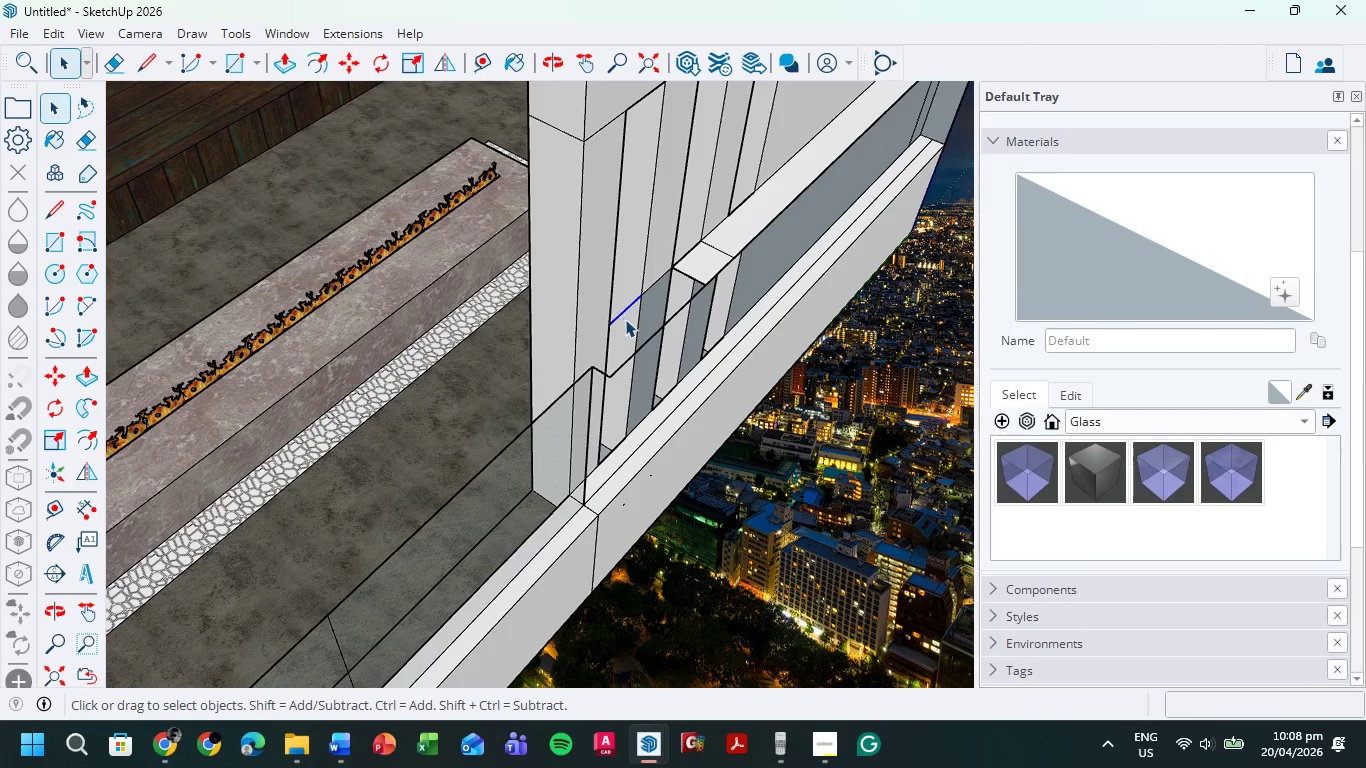 
key(Delete)
 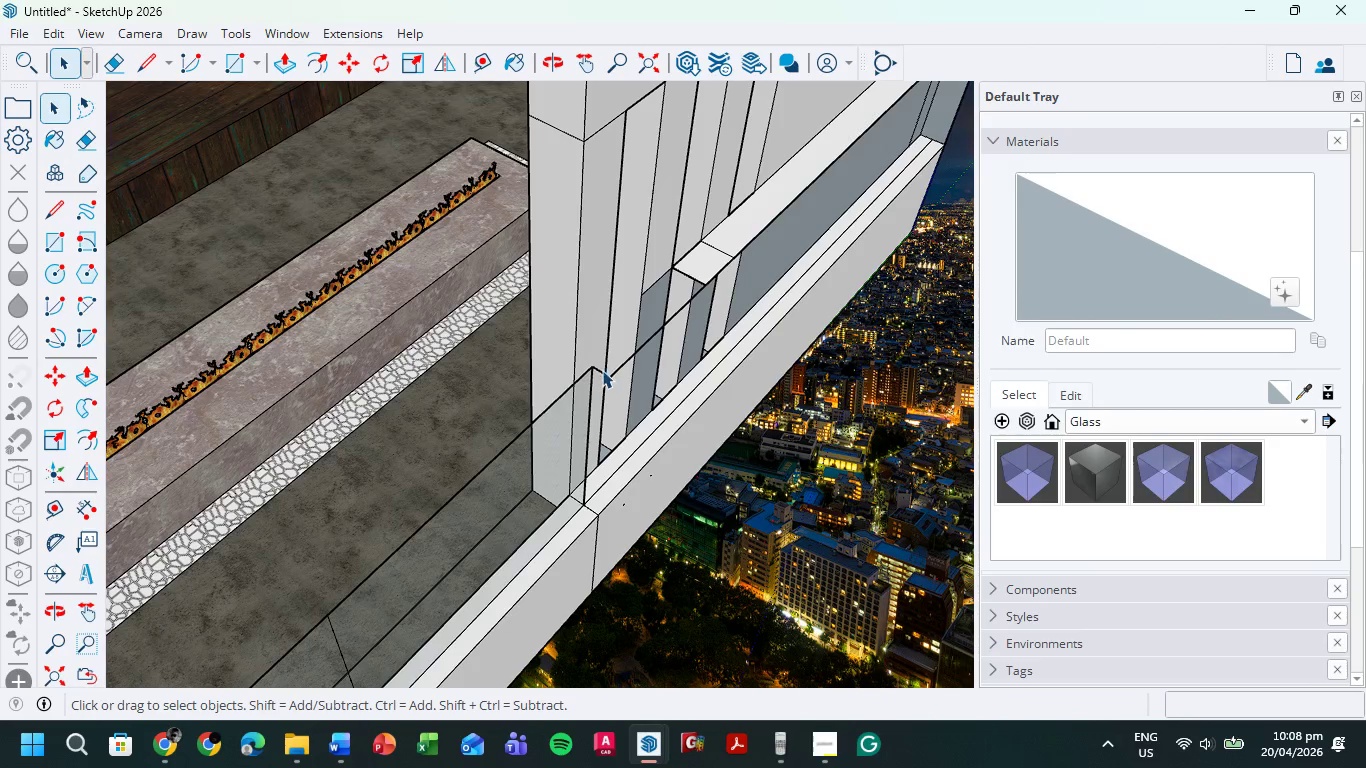 
left_click([601, 371])
 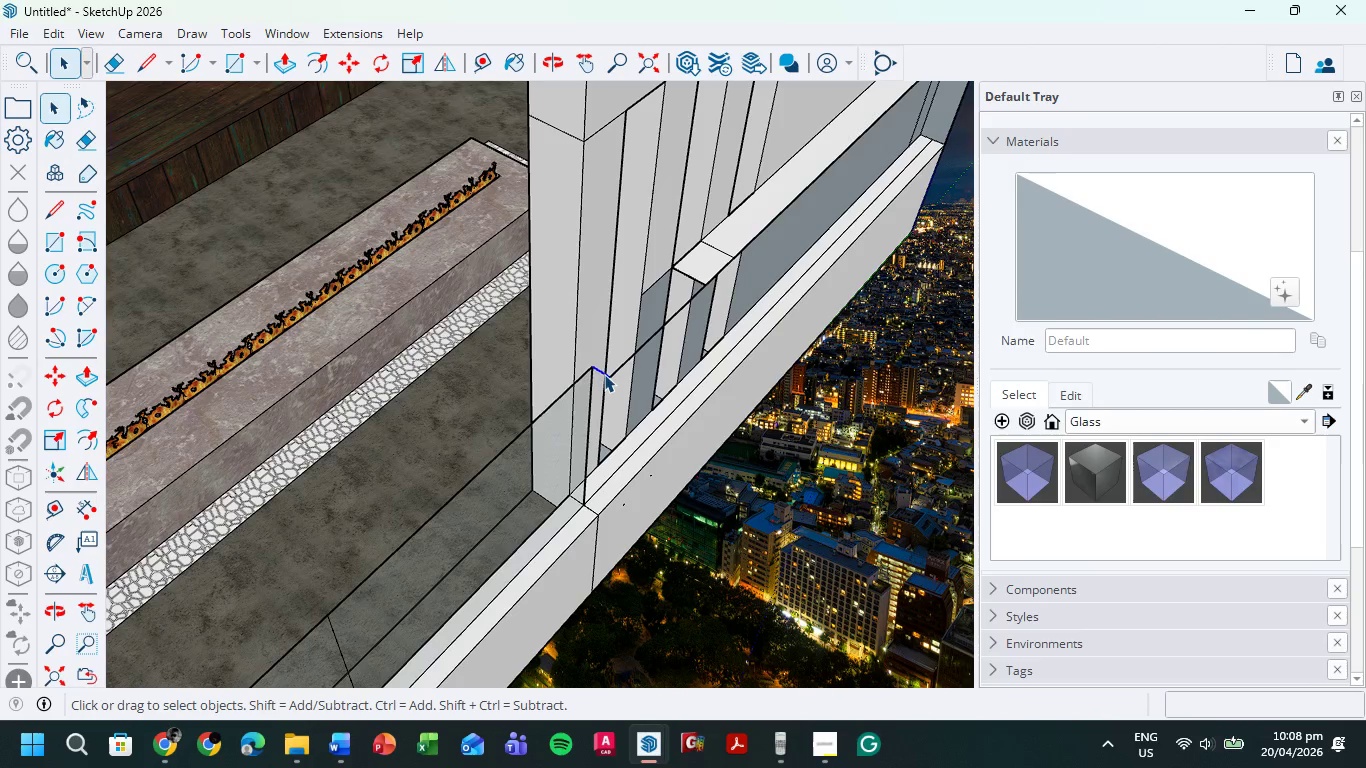 
key(Delete)
 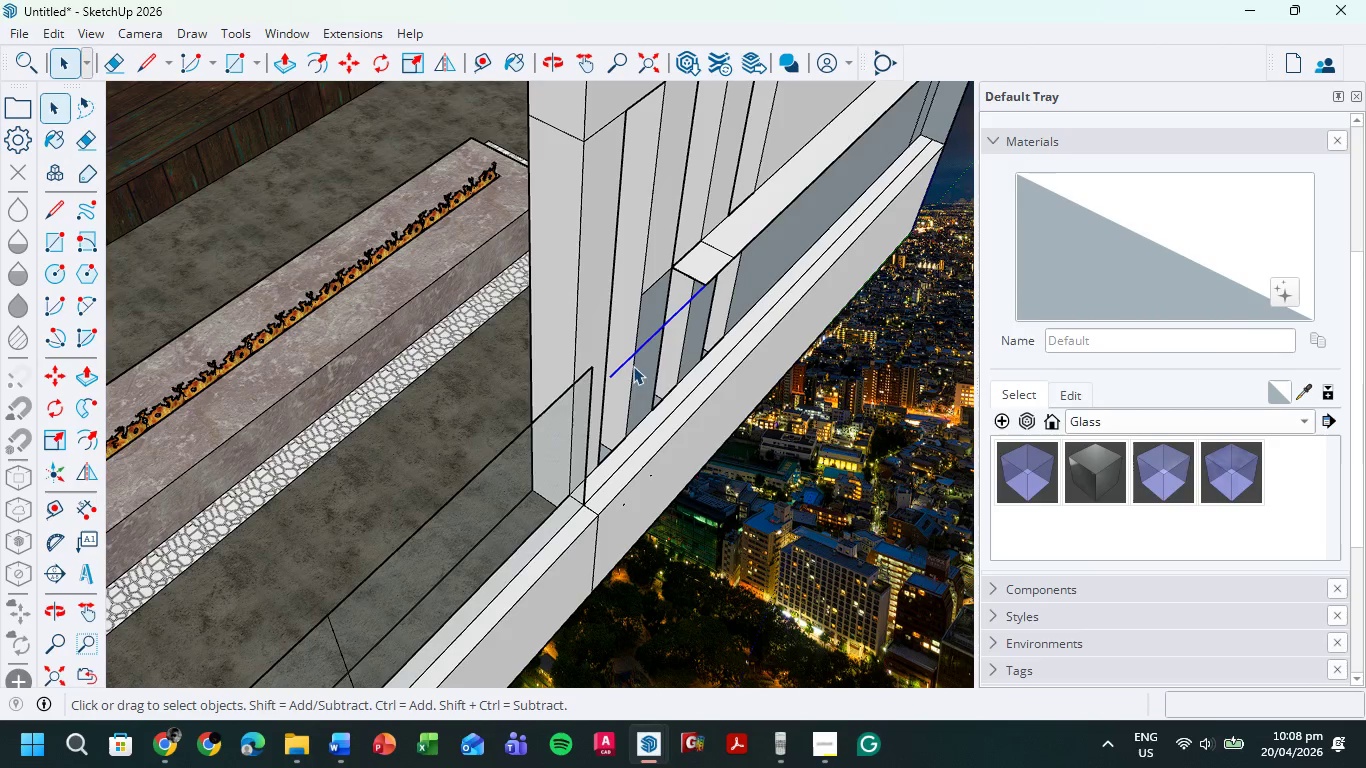 
key(Delete)
 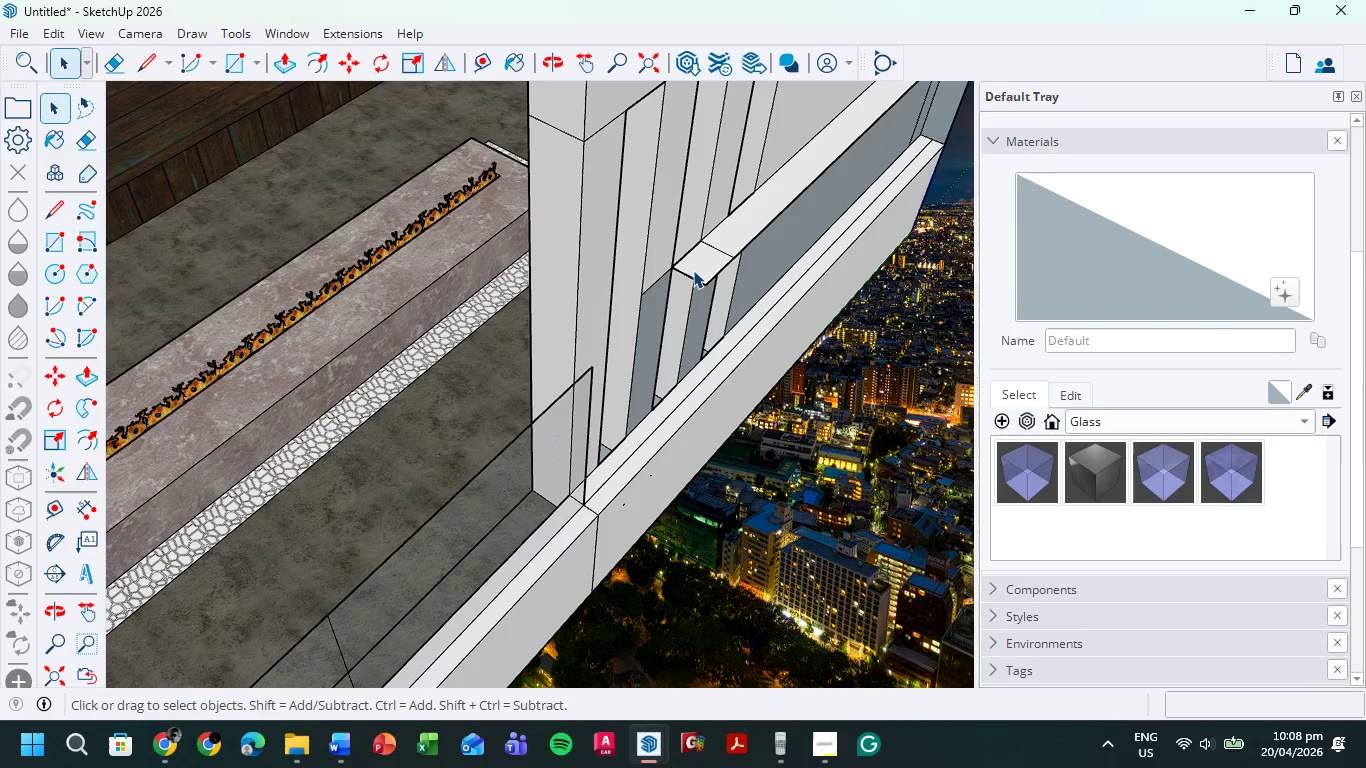 
left_click([706, 266])
 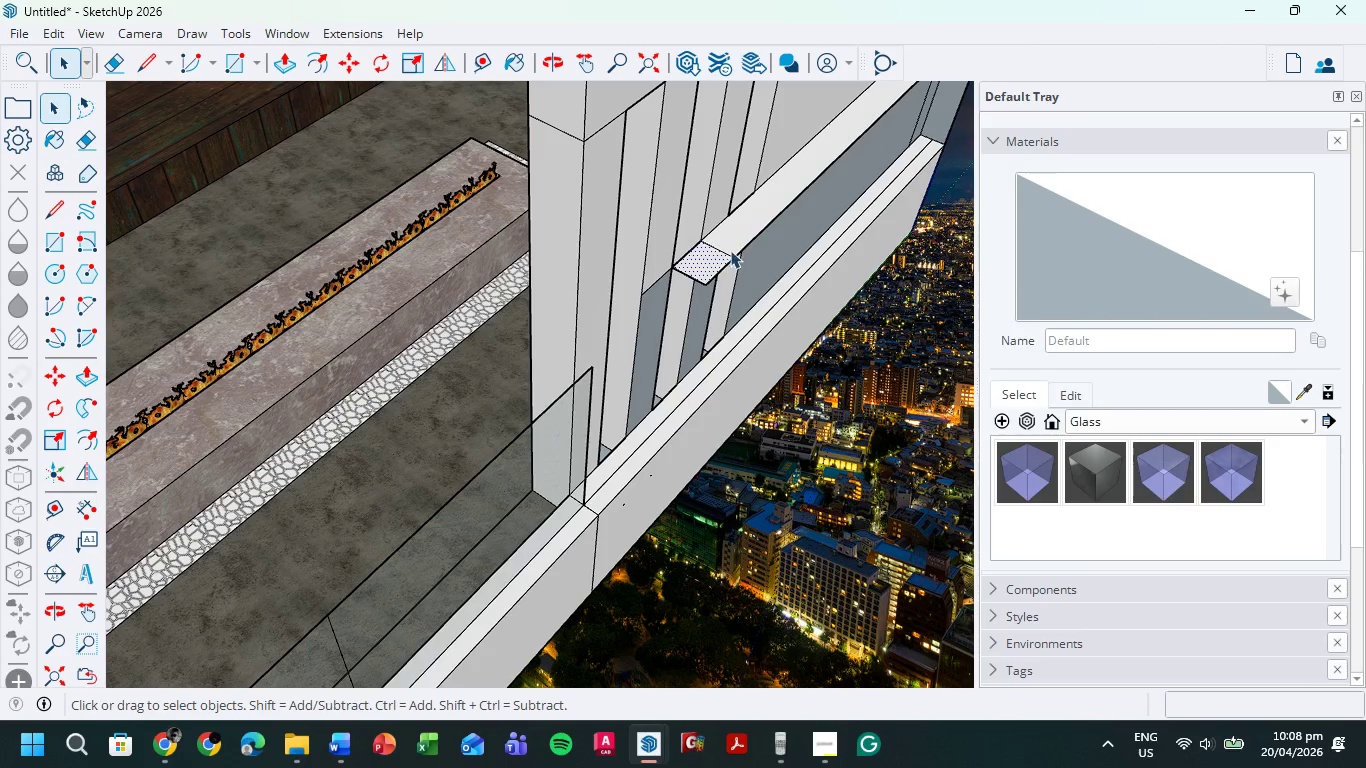 
key(Delete)
 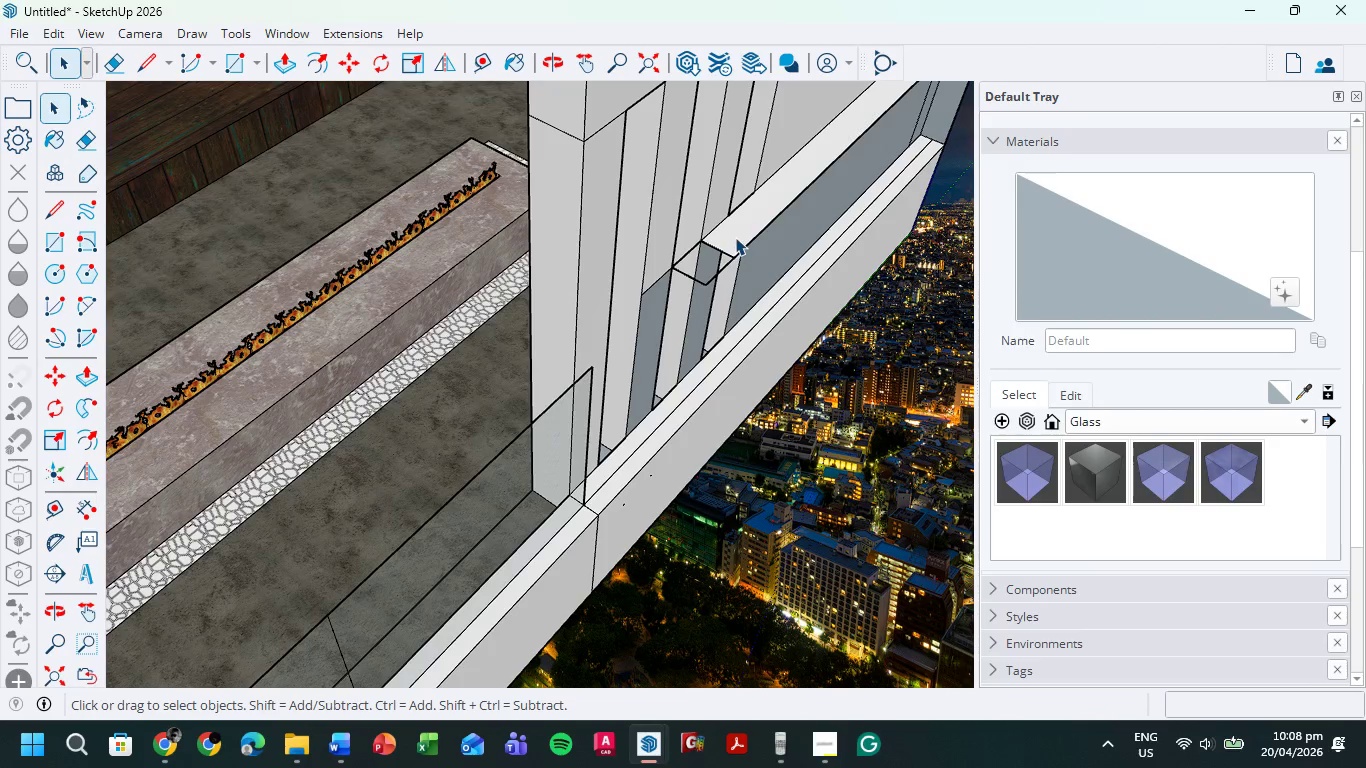 
left_click([735, 237])
 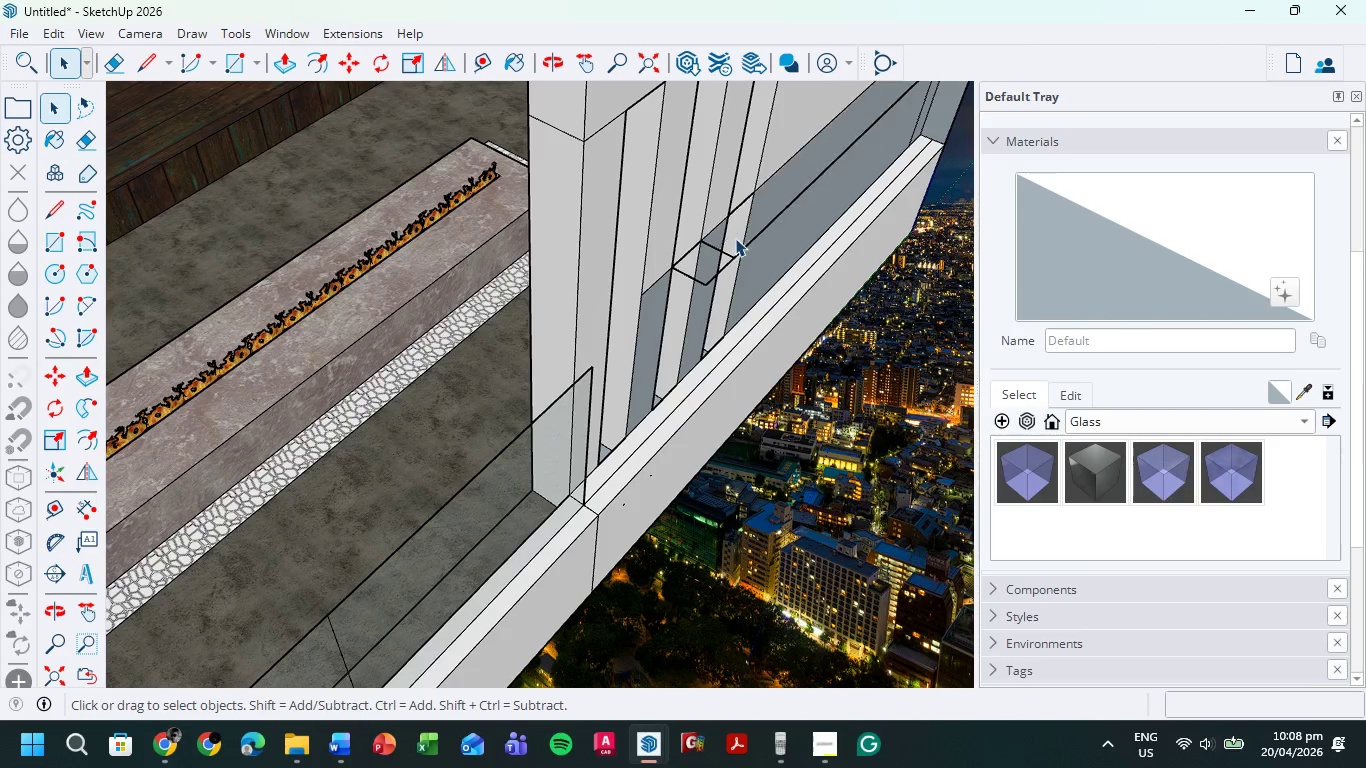 
key(Delete)
 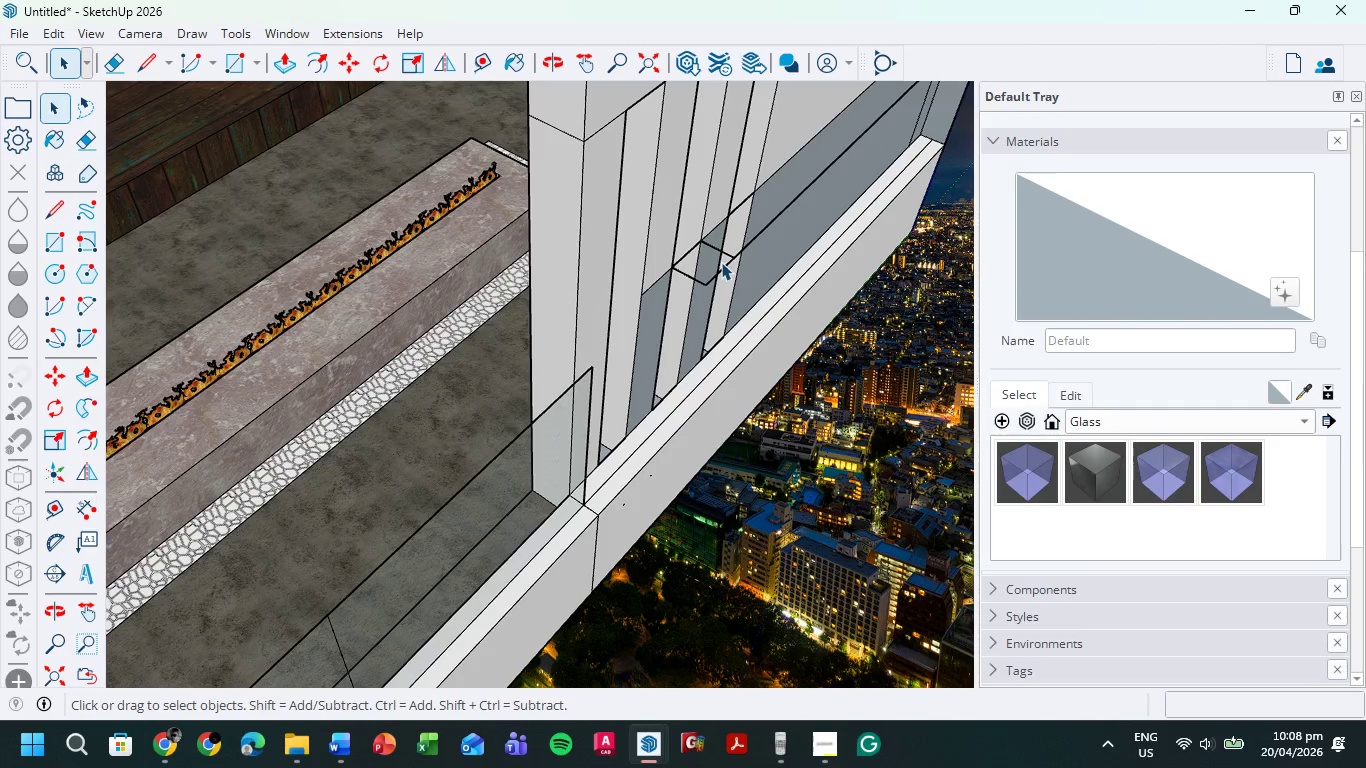 
left_click([722, 269])
 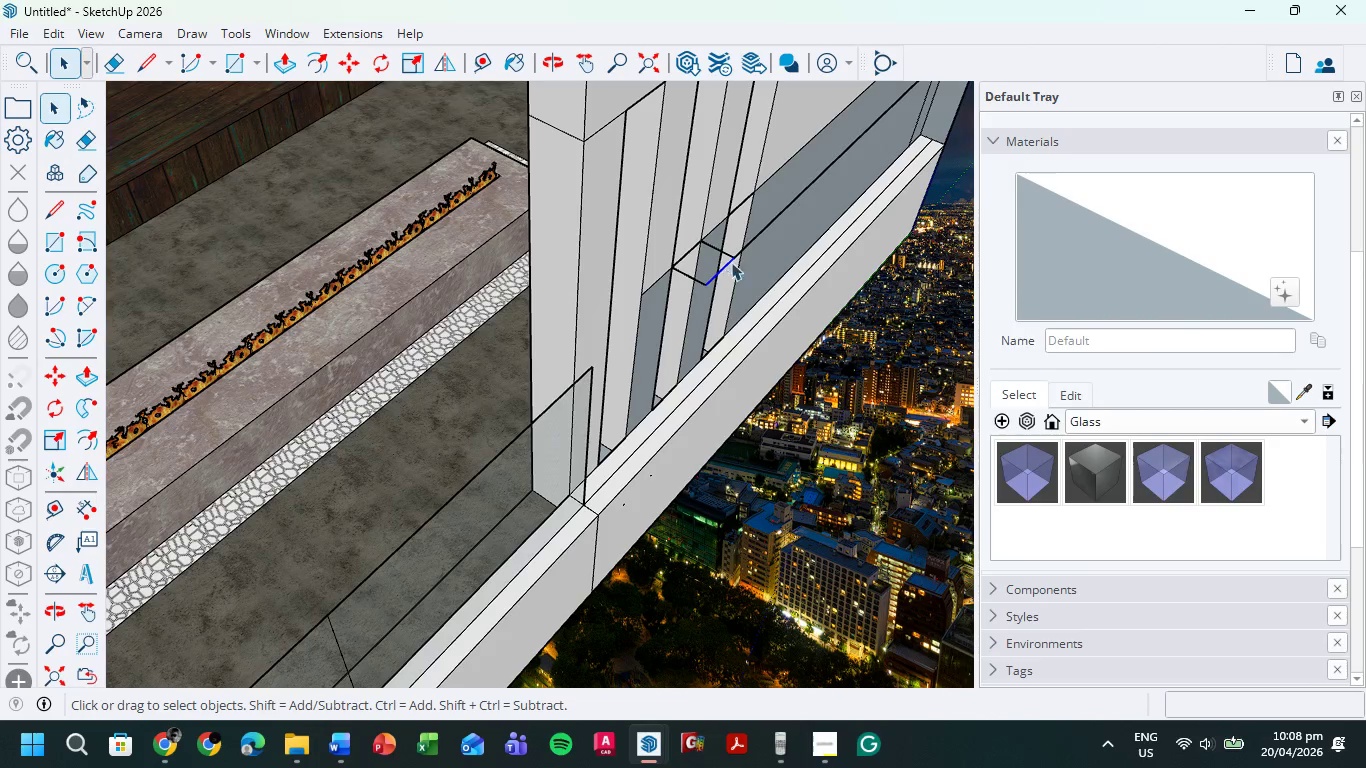 
key(Delete)
 